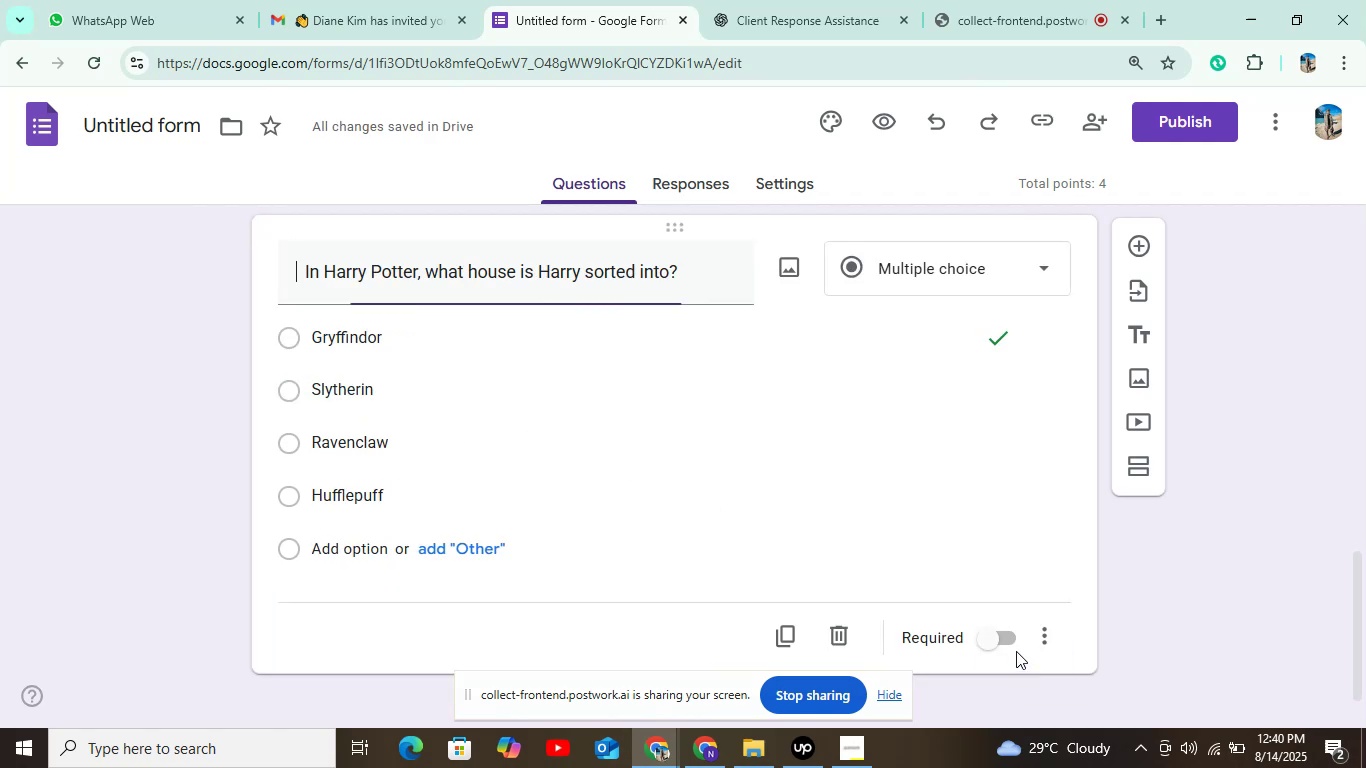 
scroll: coordinate [1012, 634], scroll_direction: down, amount: 2.0
 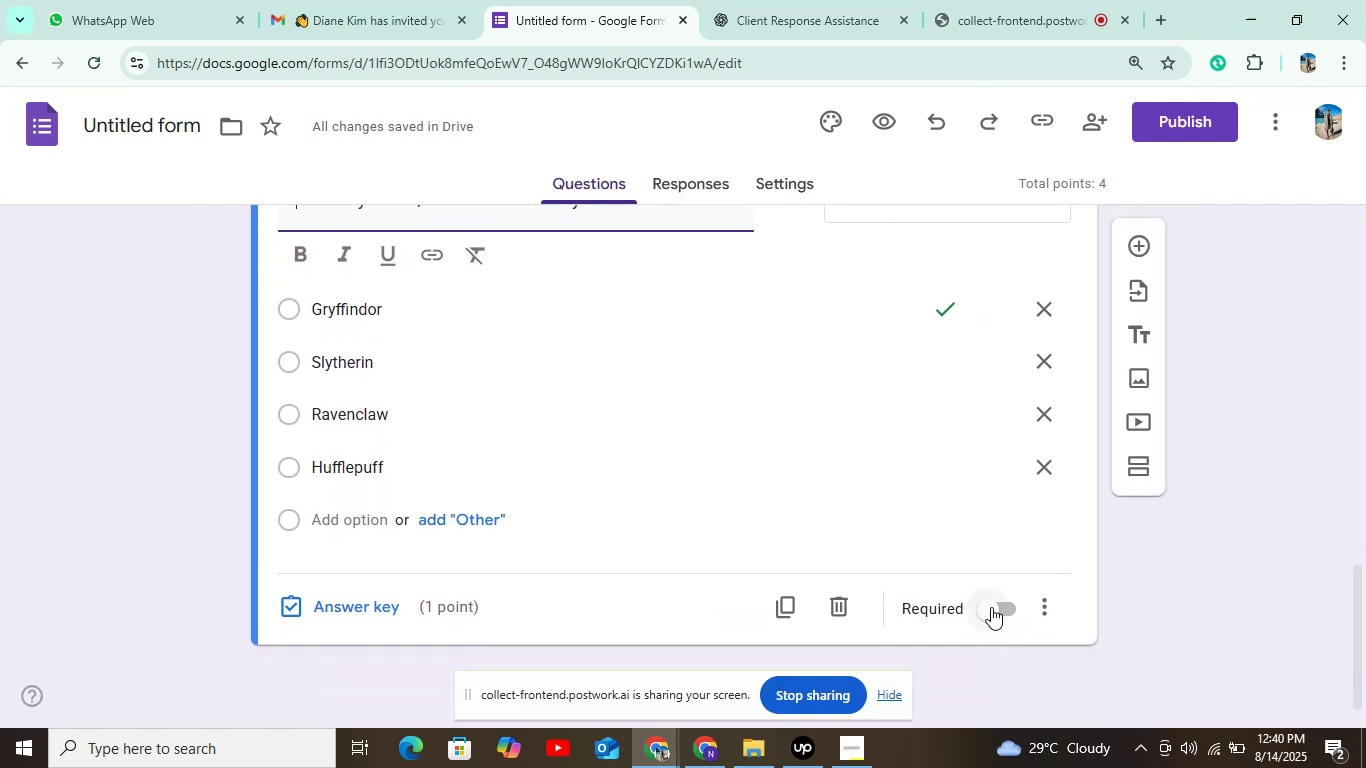 
left_click([991, 607])
 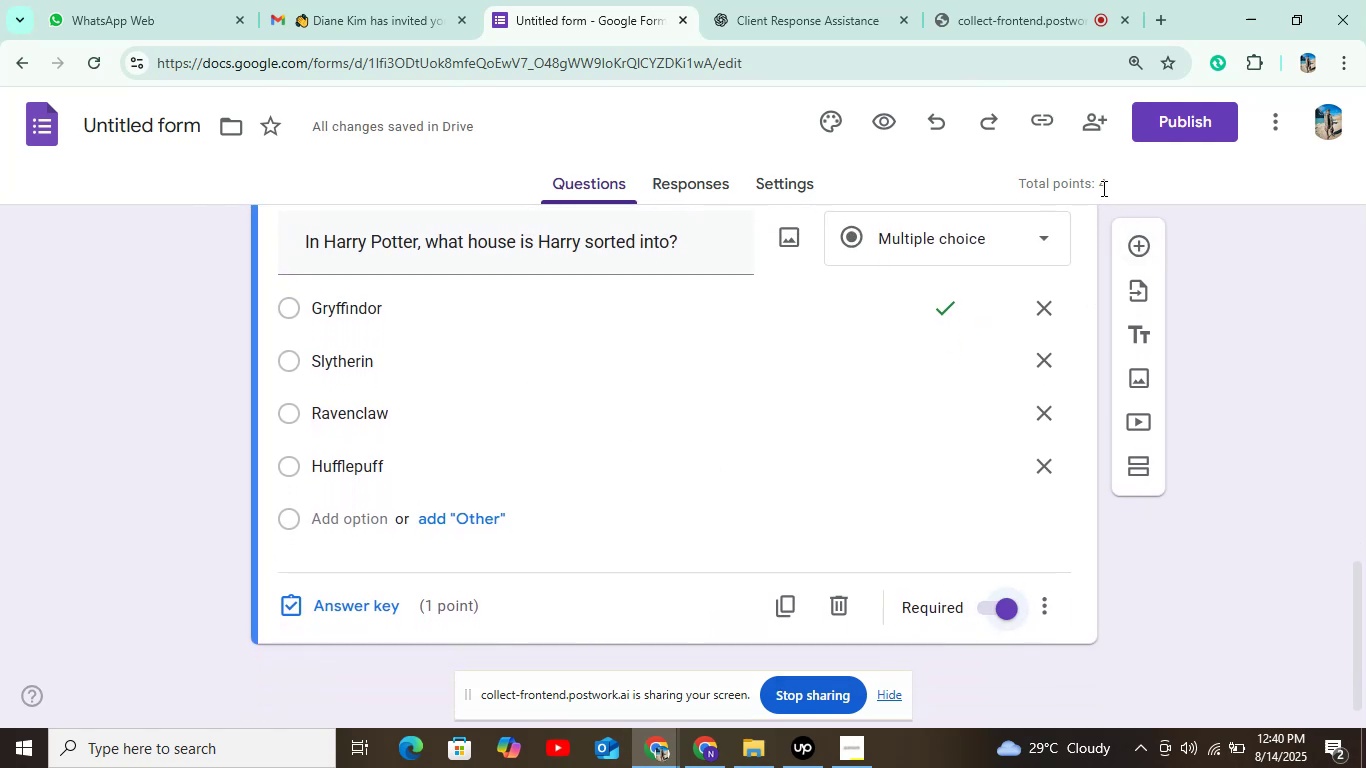 
left_click([1146, 243])
 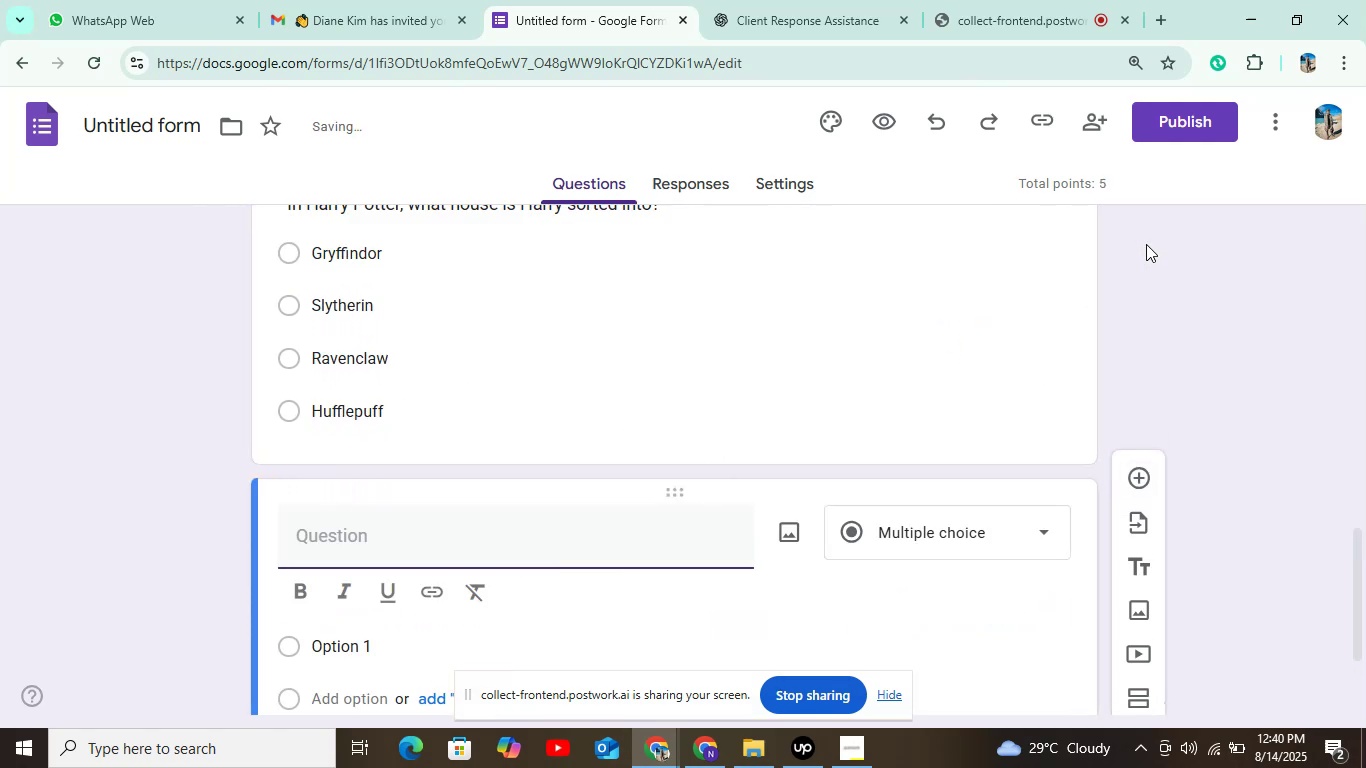 
scroll: coordinate [757, 471], scroll_direction: down, amount: 3.0
 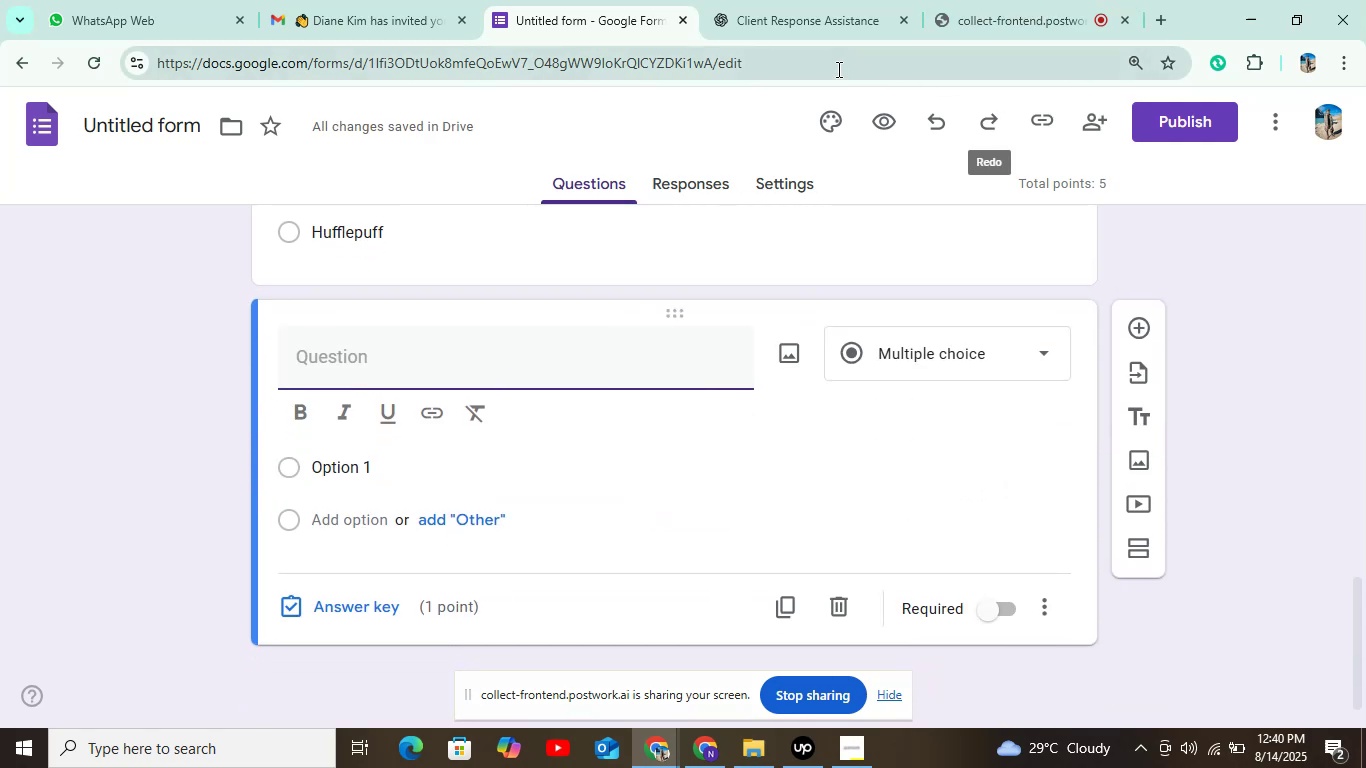 
left_click([816, 24])
 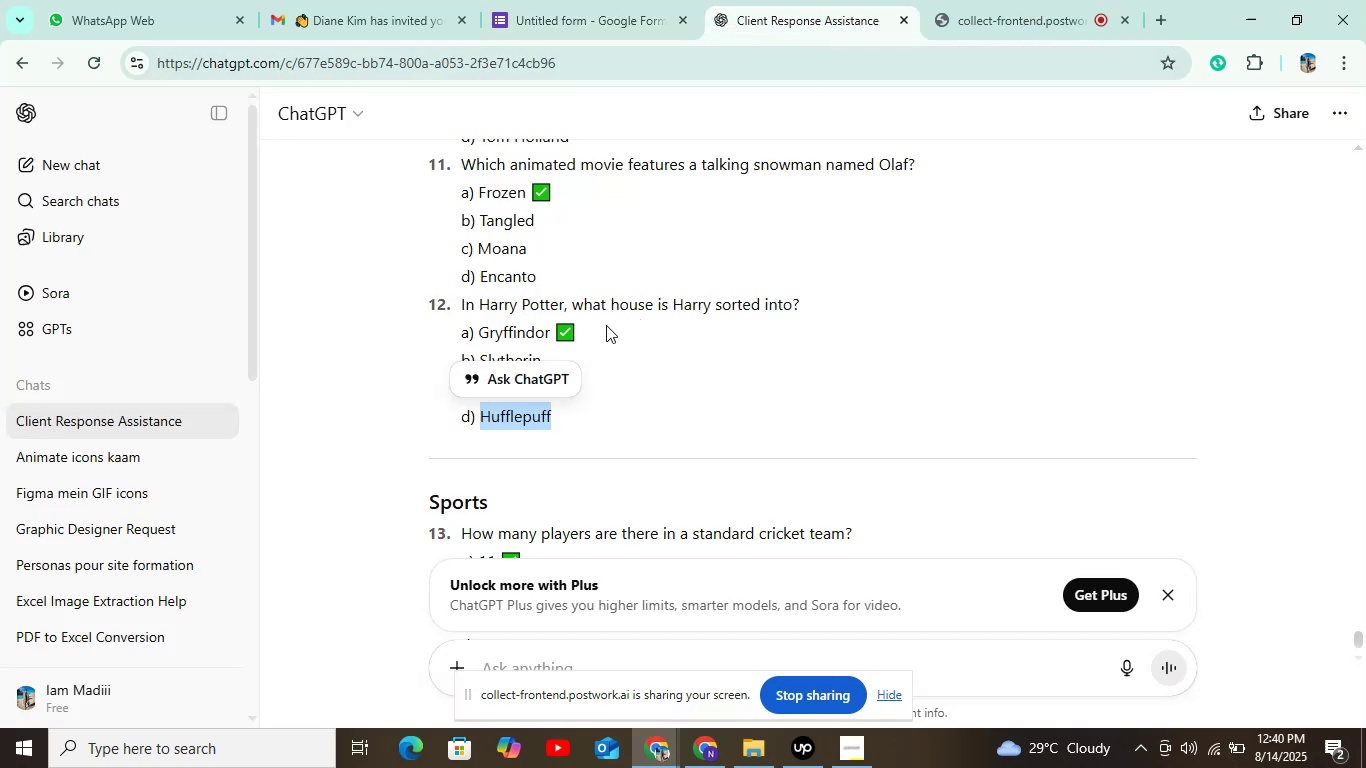 
scroll: coordinate [532, 413], scroll_direction: down, amount: 3.0
 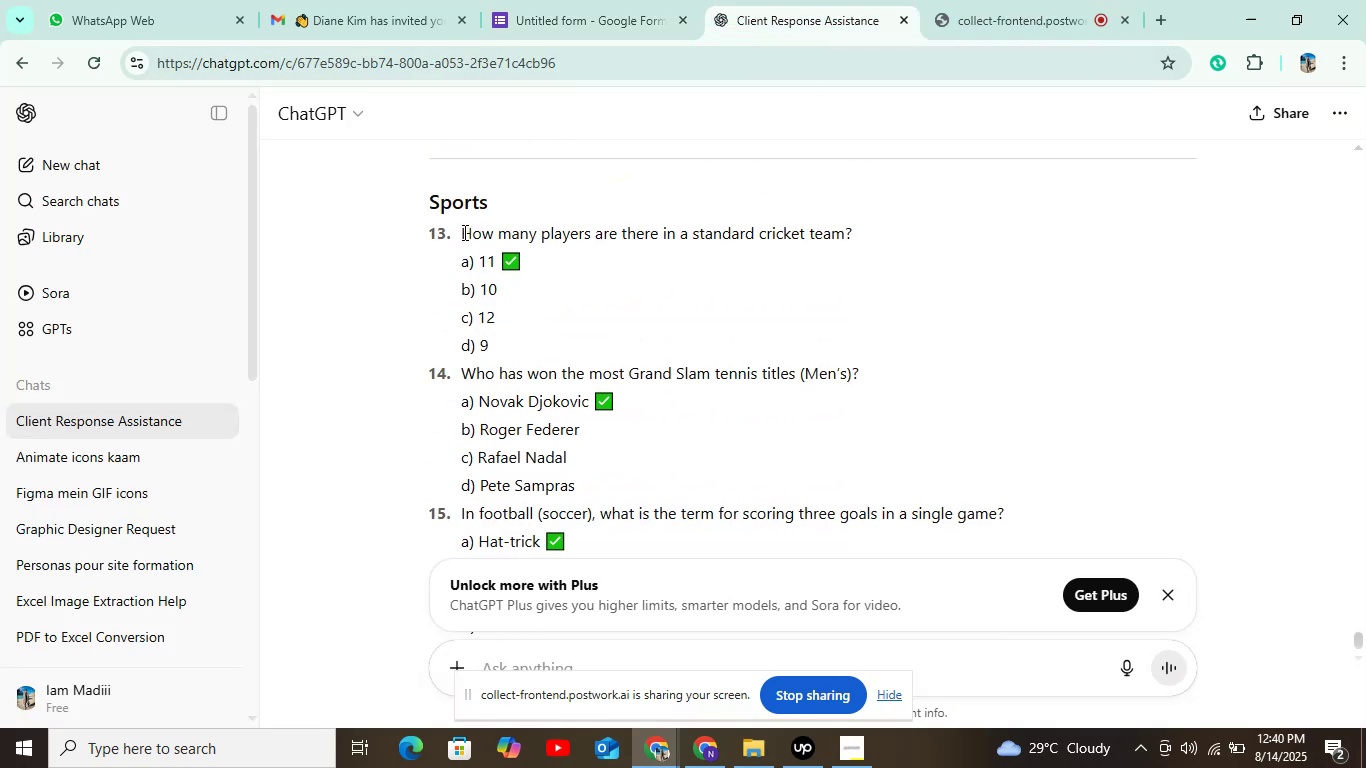 
left_click_drag(start_coordinate=[459, 231], to_coordinate=[859, 234])
 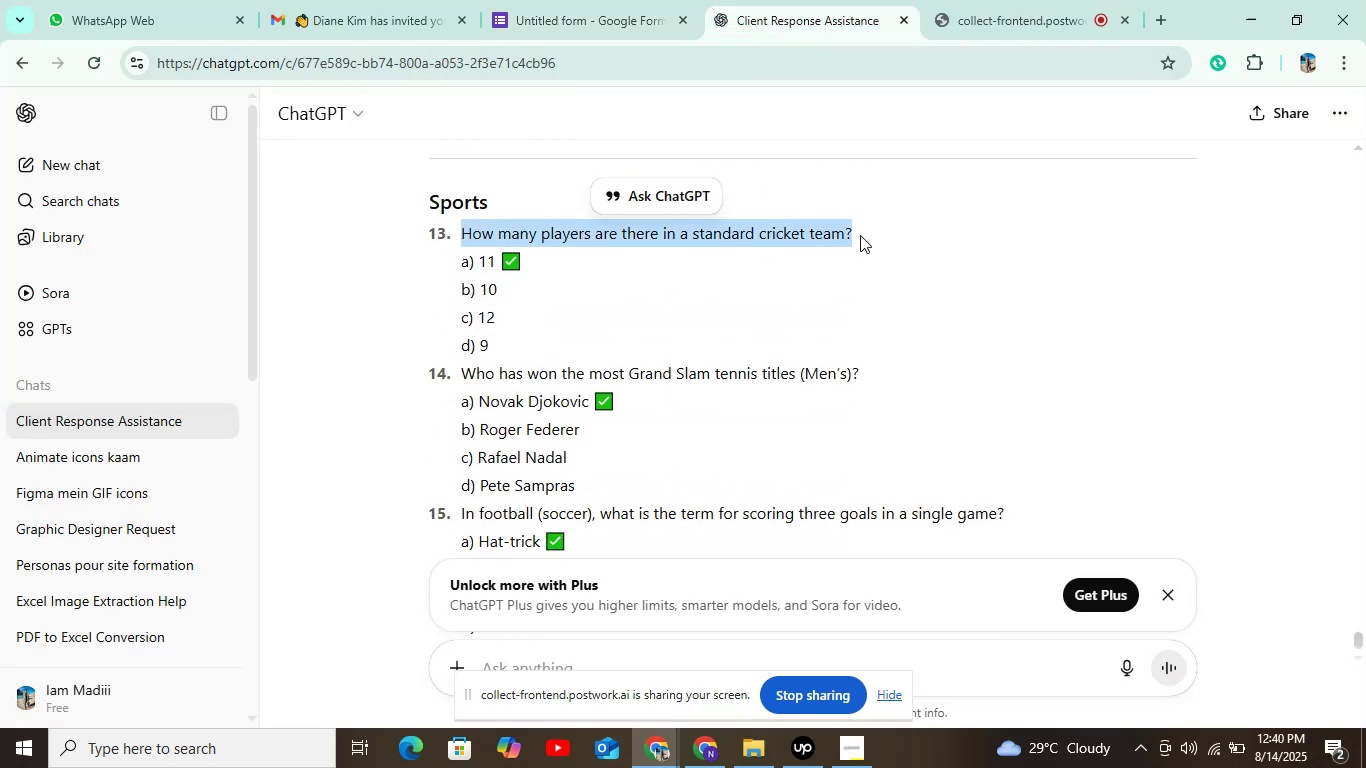 
left_click([860, 235])
 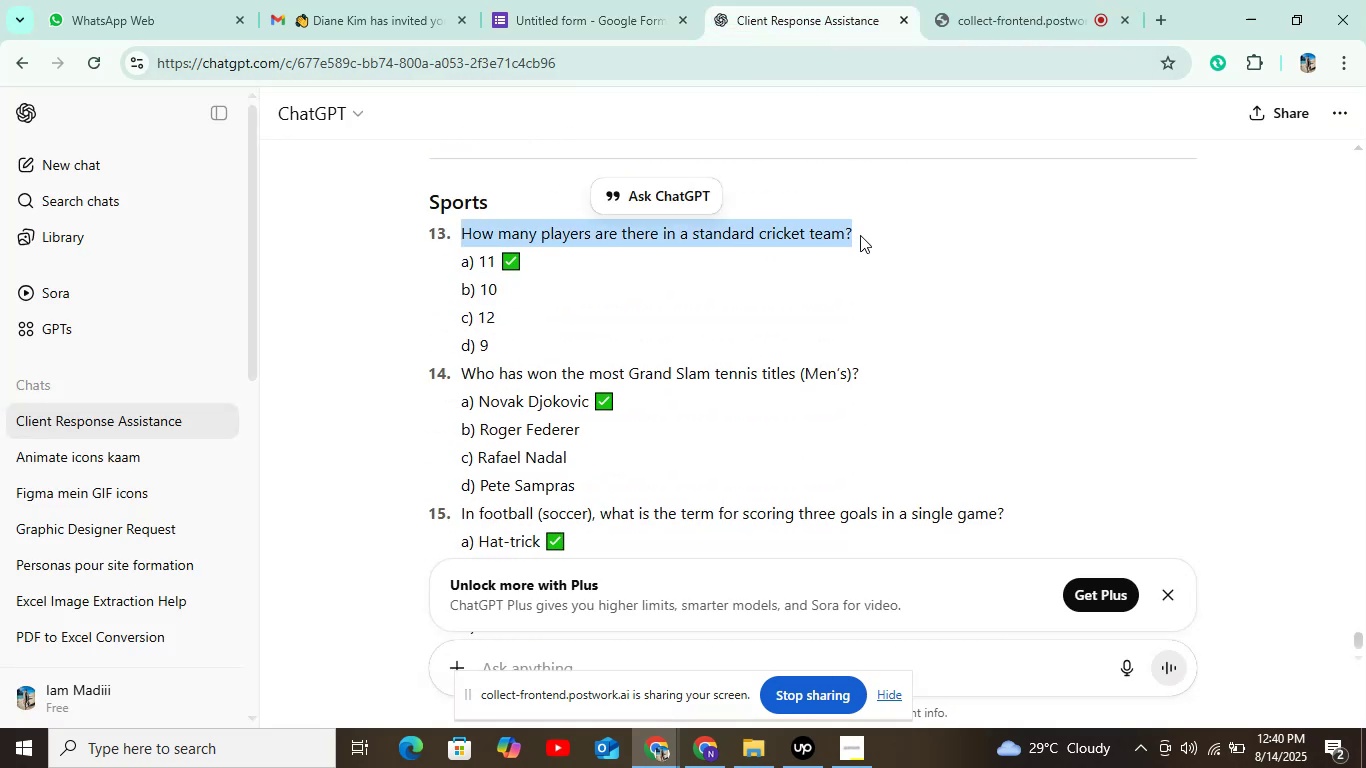 
key(Control+C)
 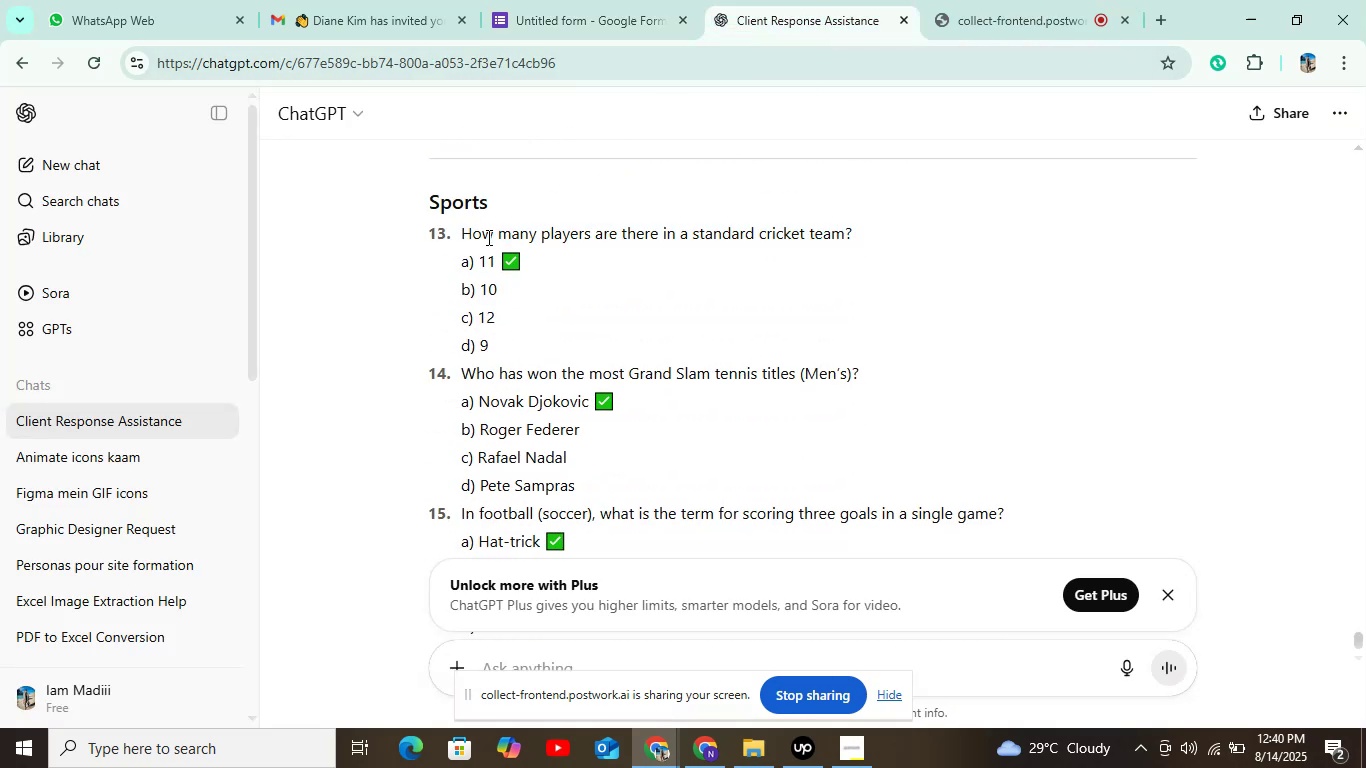 
left_click_drag(start_coordinate=[465, 237], to_coordinate=[857, 222])
 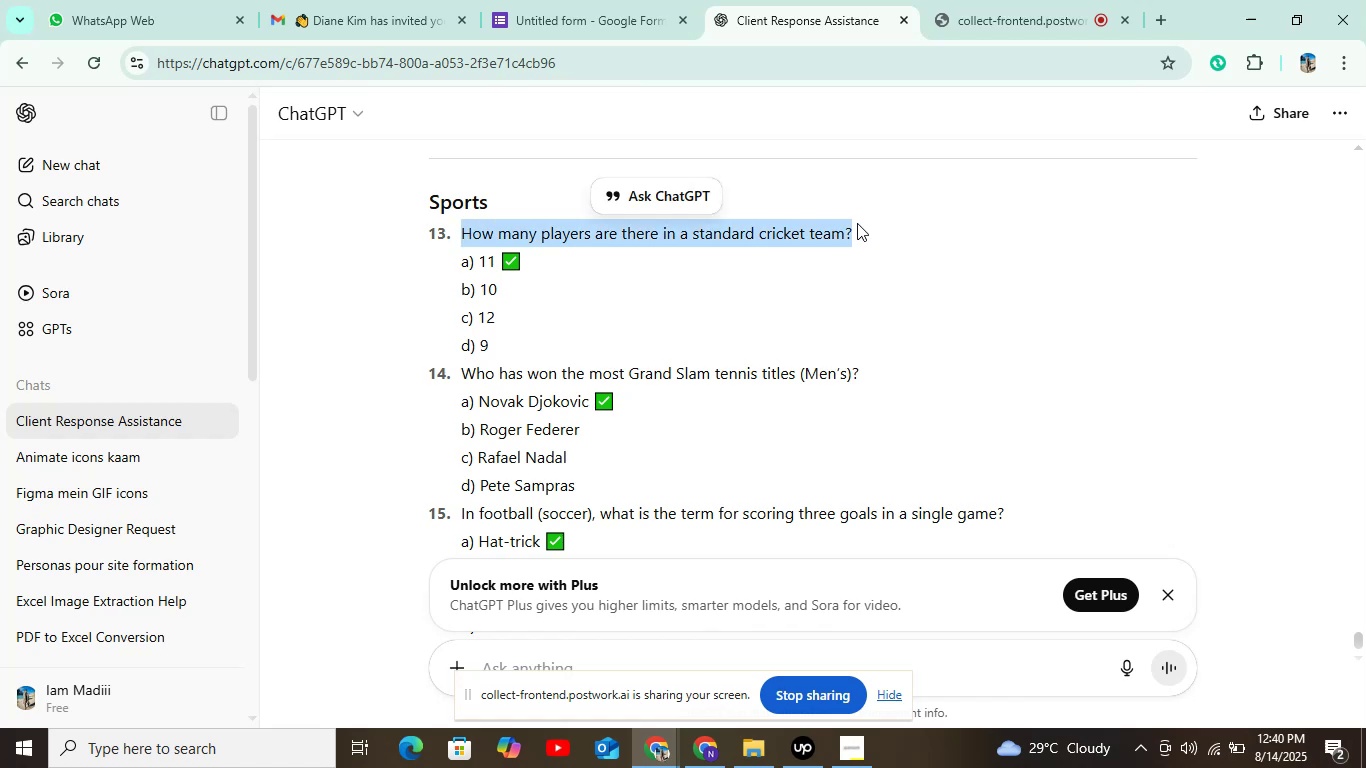 
left_click([857, 223])
 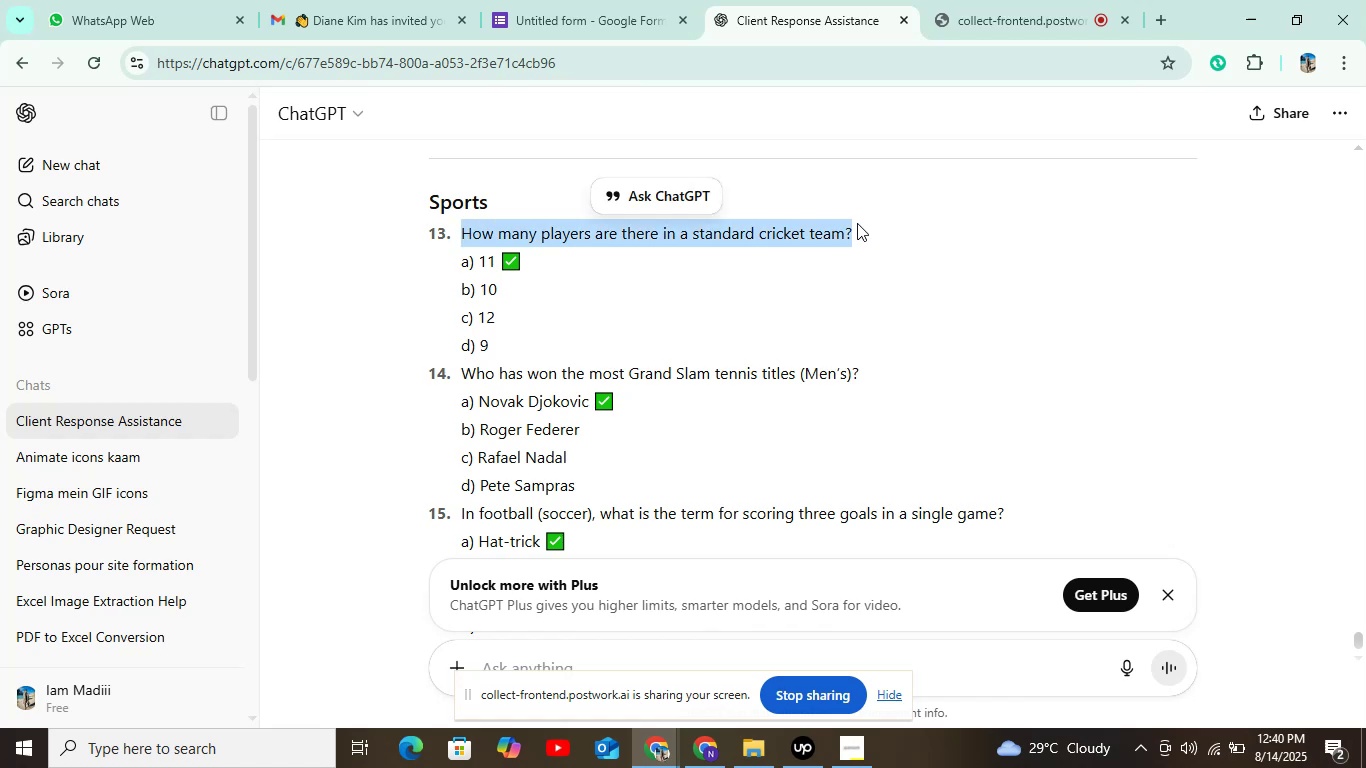 
key(Control+C)
 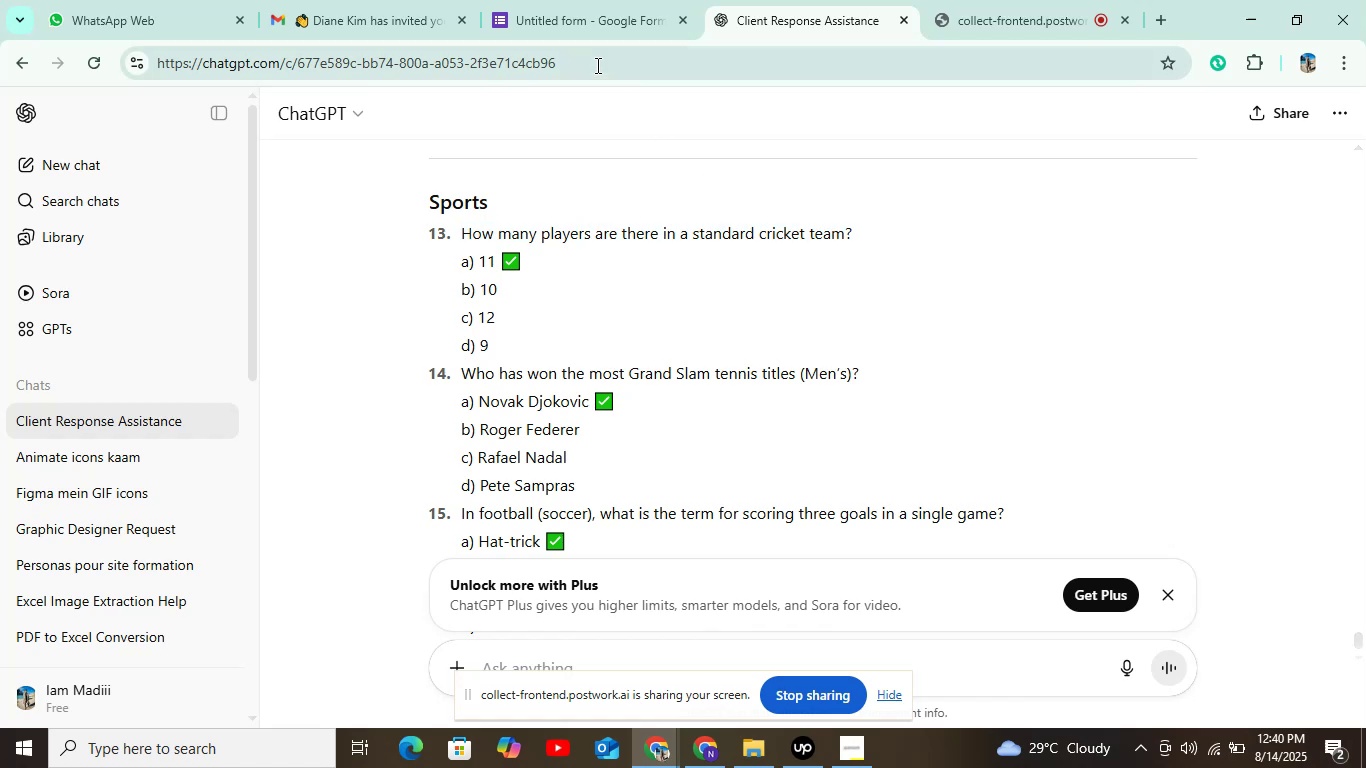 
left_click([572, 18])
 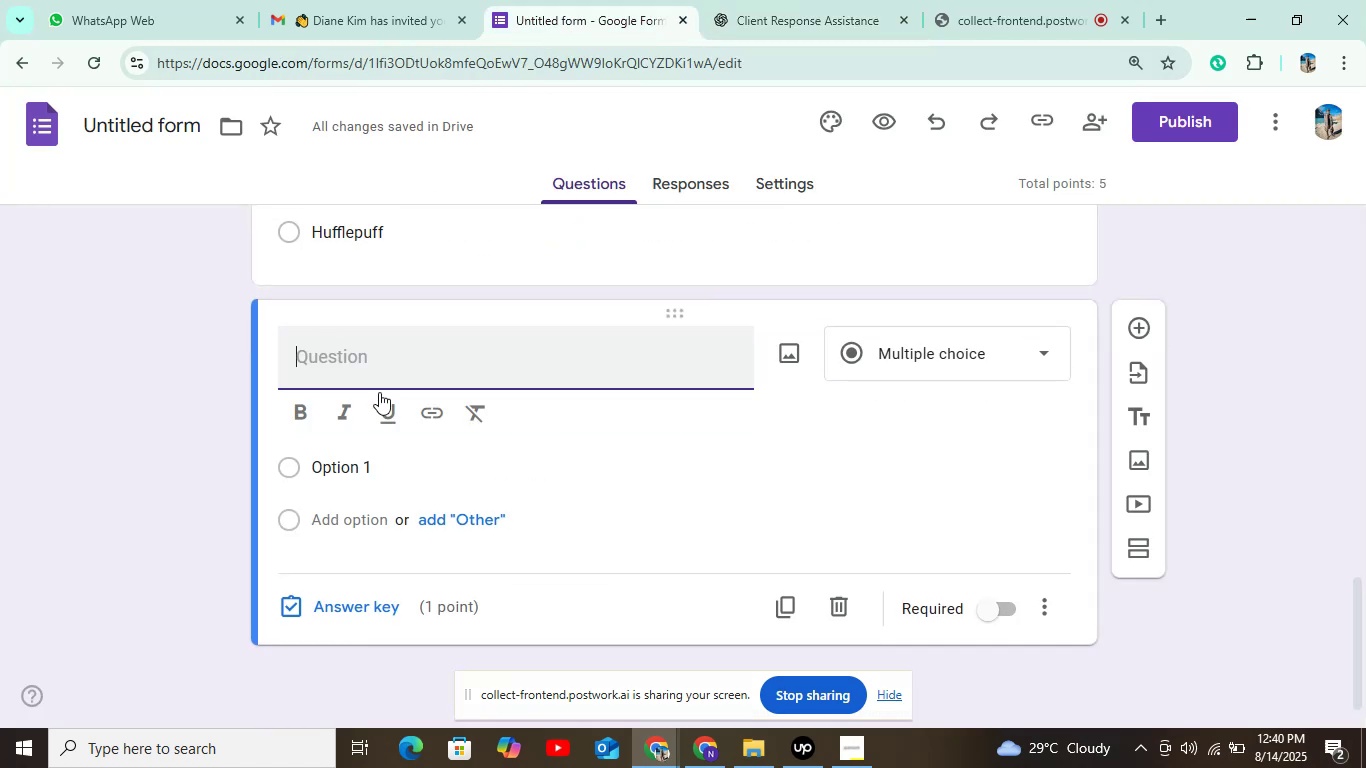 
key(Control+V)
 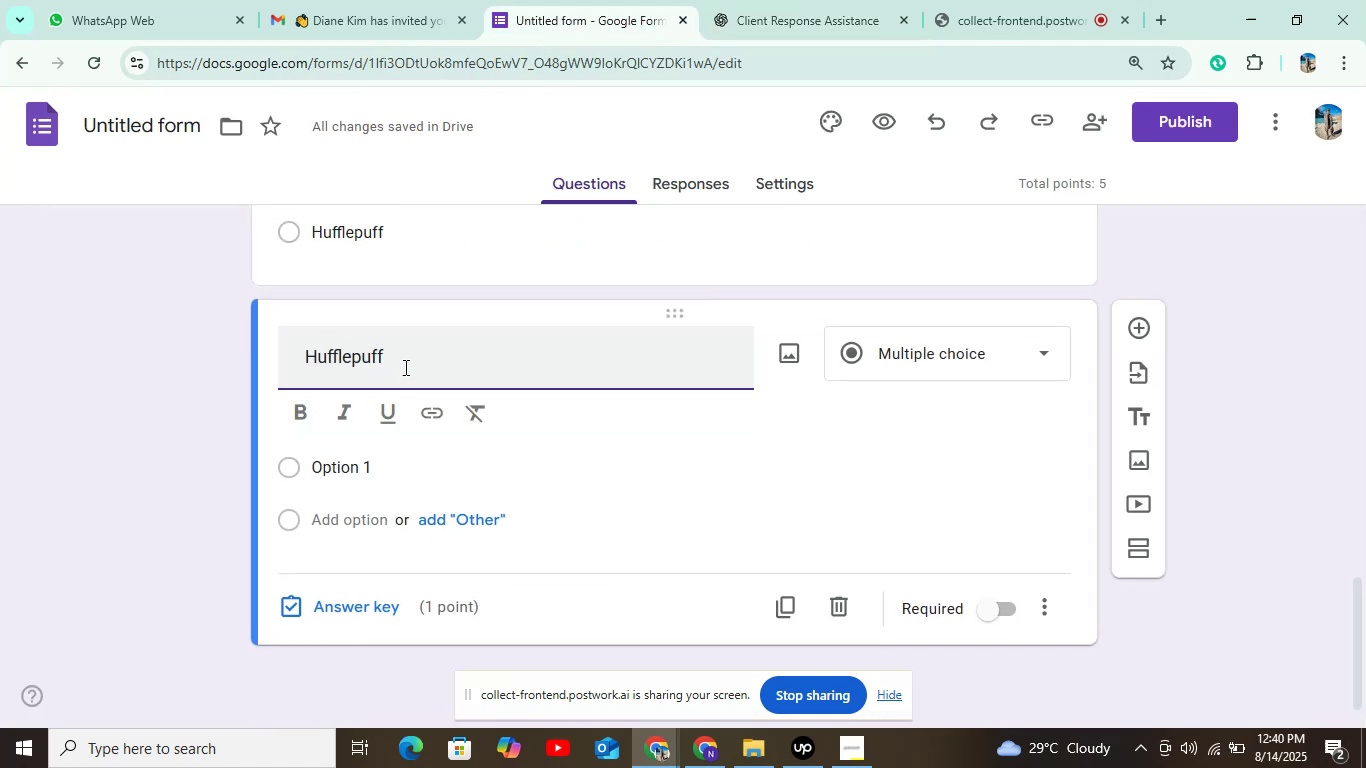 
left_click_drag(start_coordinate=[408, 366], to_coordinate=[300, 364])
 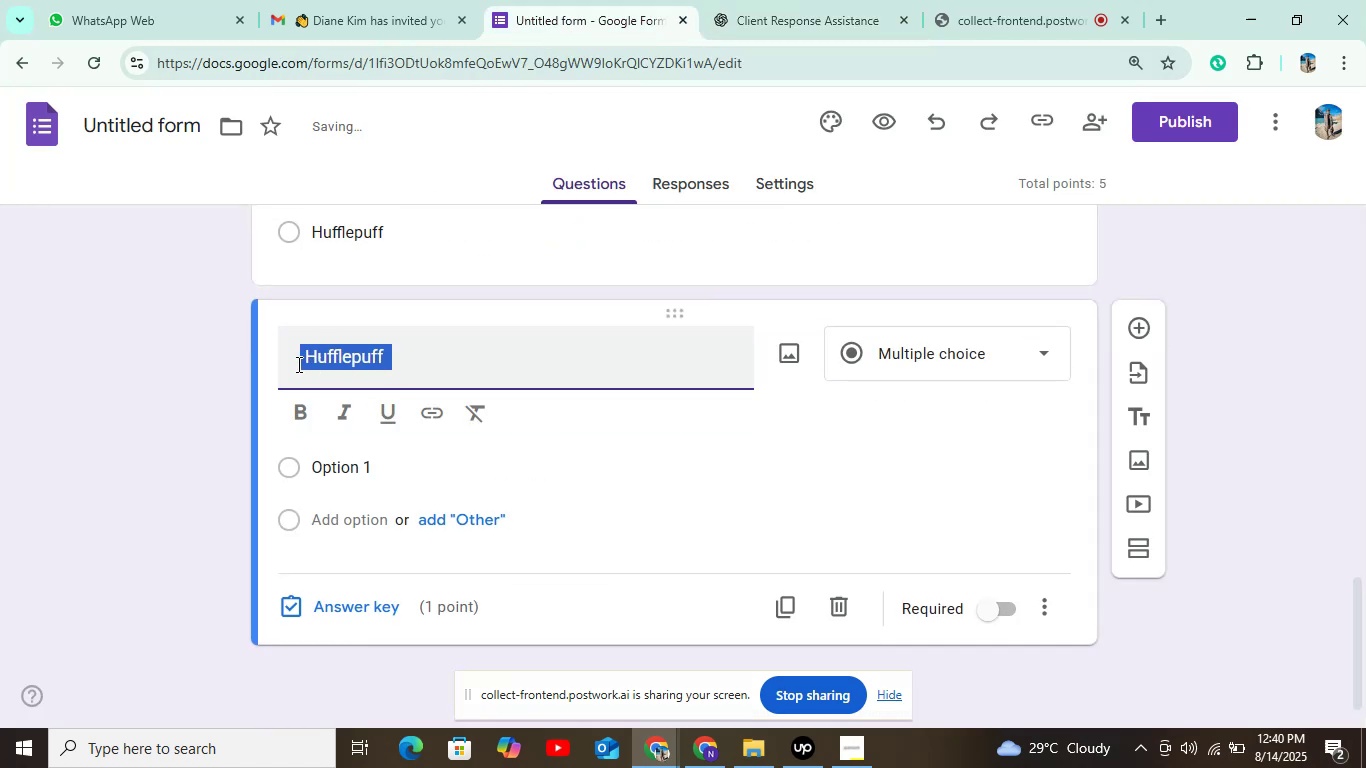 
key(Backspace)
 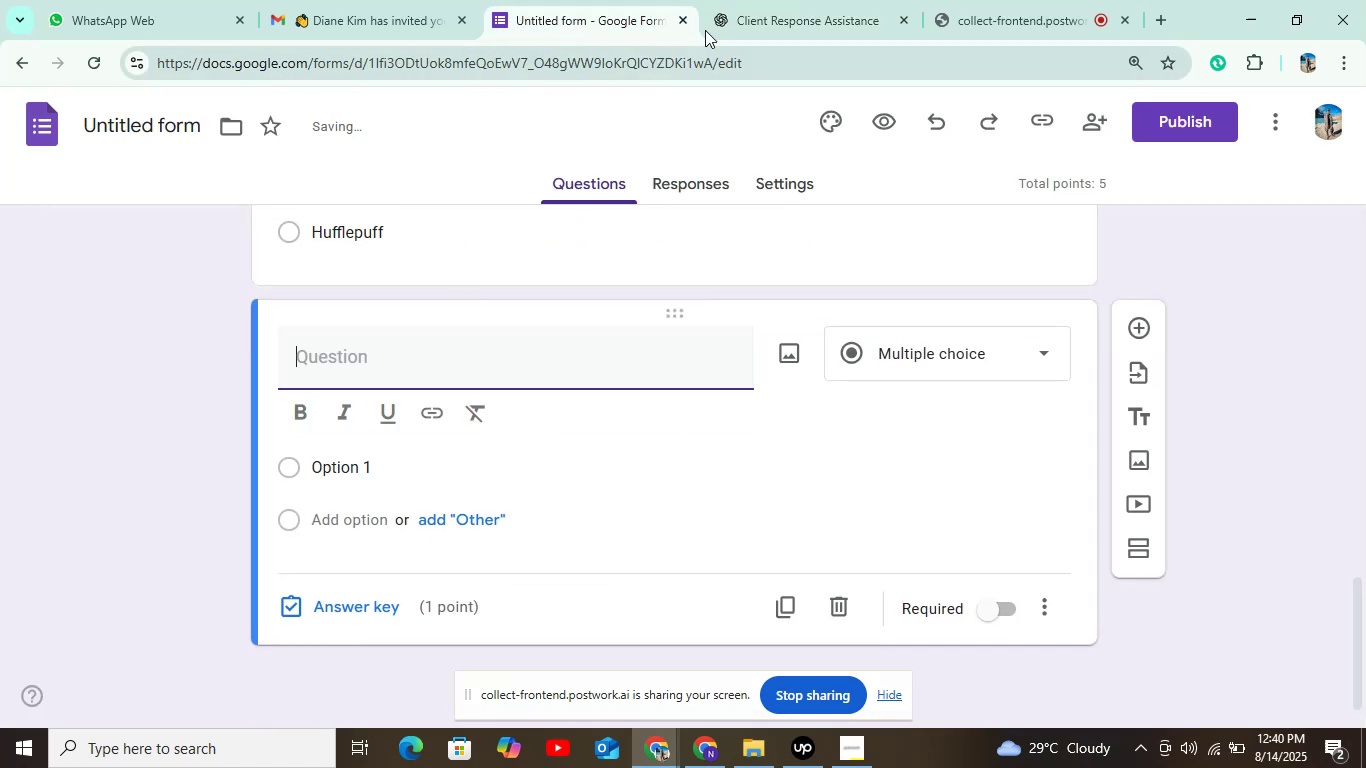 
left_click([749, 18])
 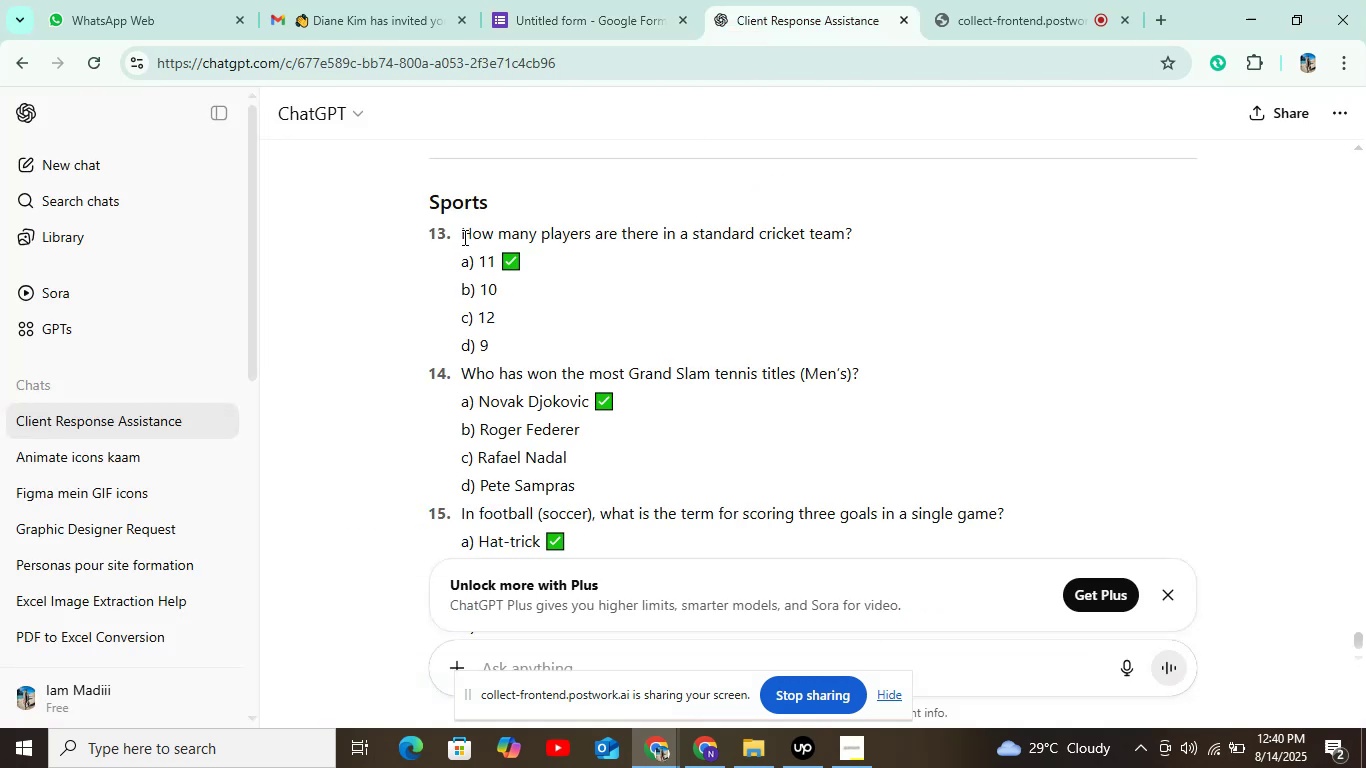 
left_click_drag(start_coordinate=[458, 234], to_coordinate=[858, 232])
 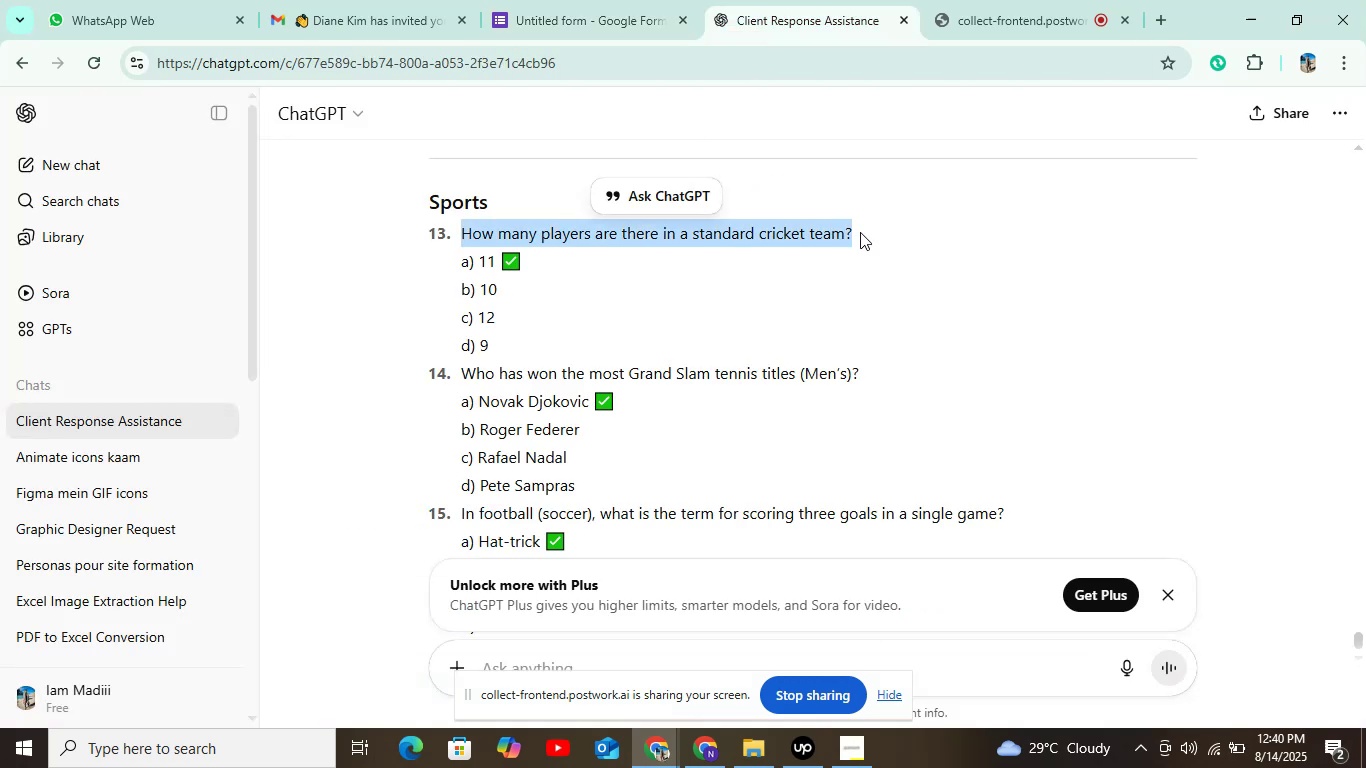 
key(Control+C)
 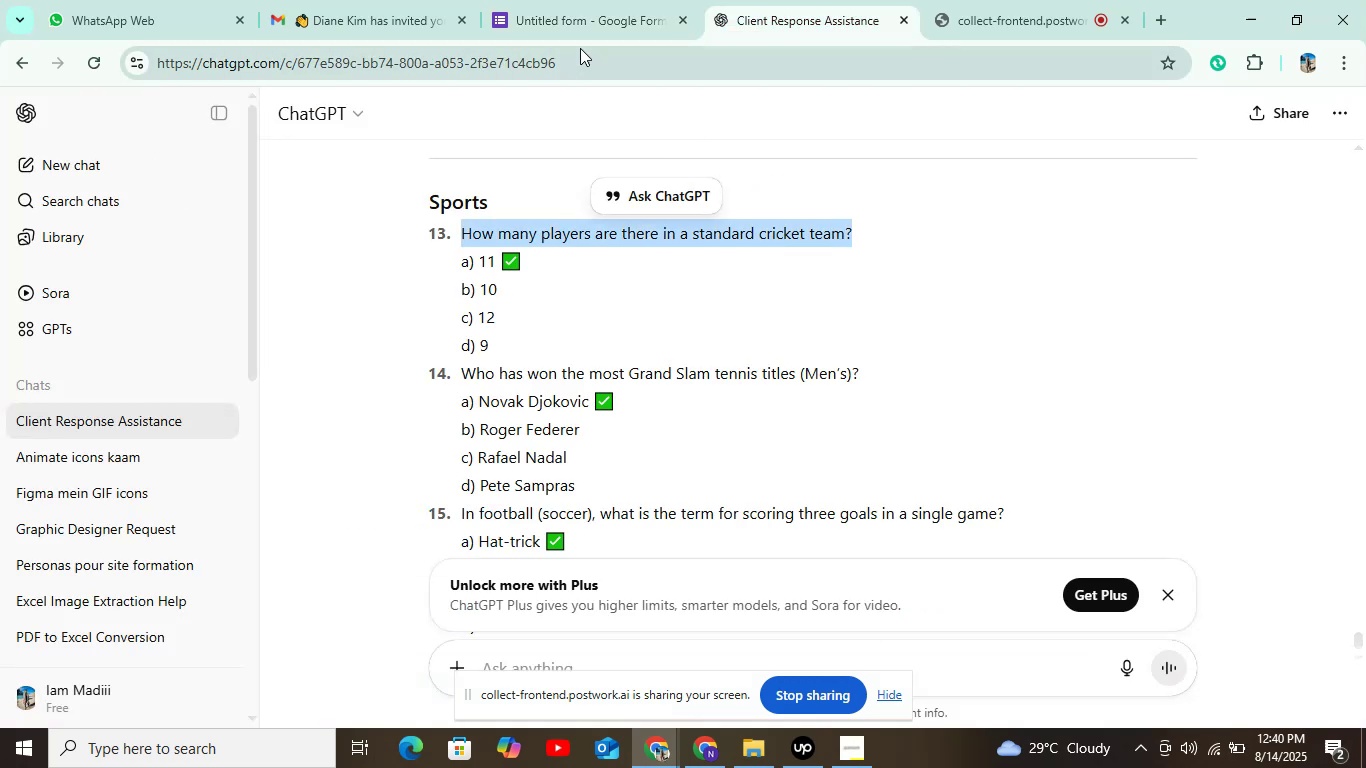 
left_click([567, 24])
 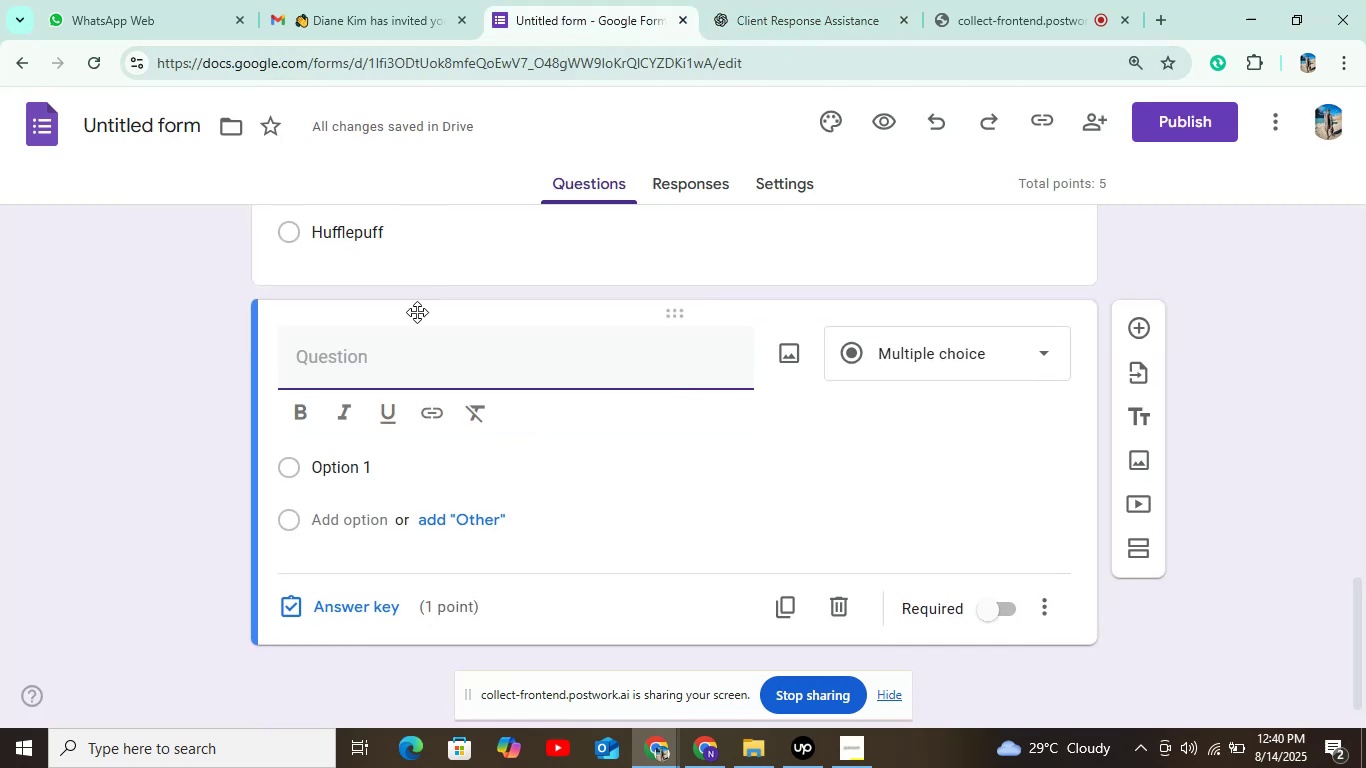 
key(Control+V)
 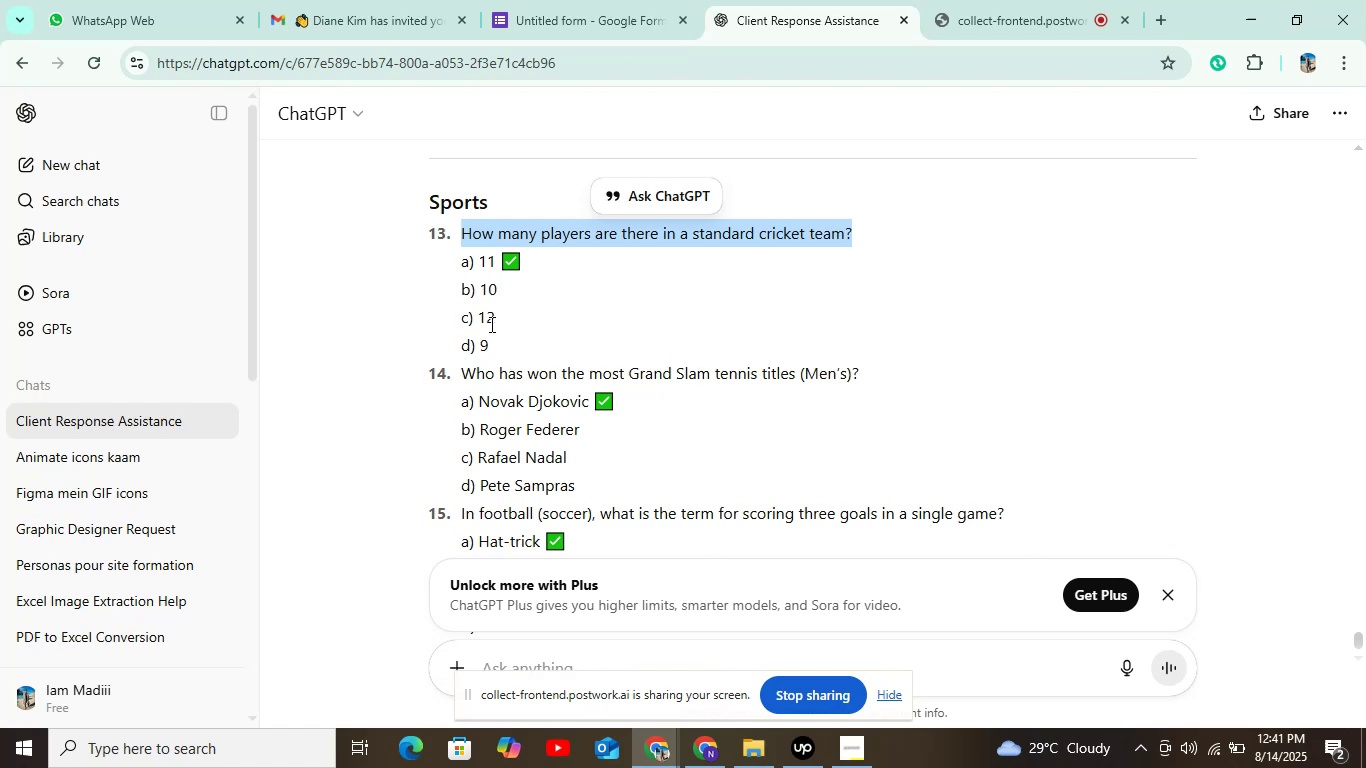 
wait(5.21)
 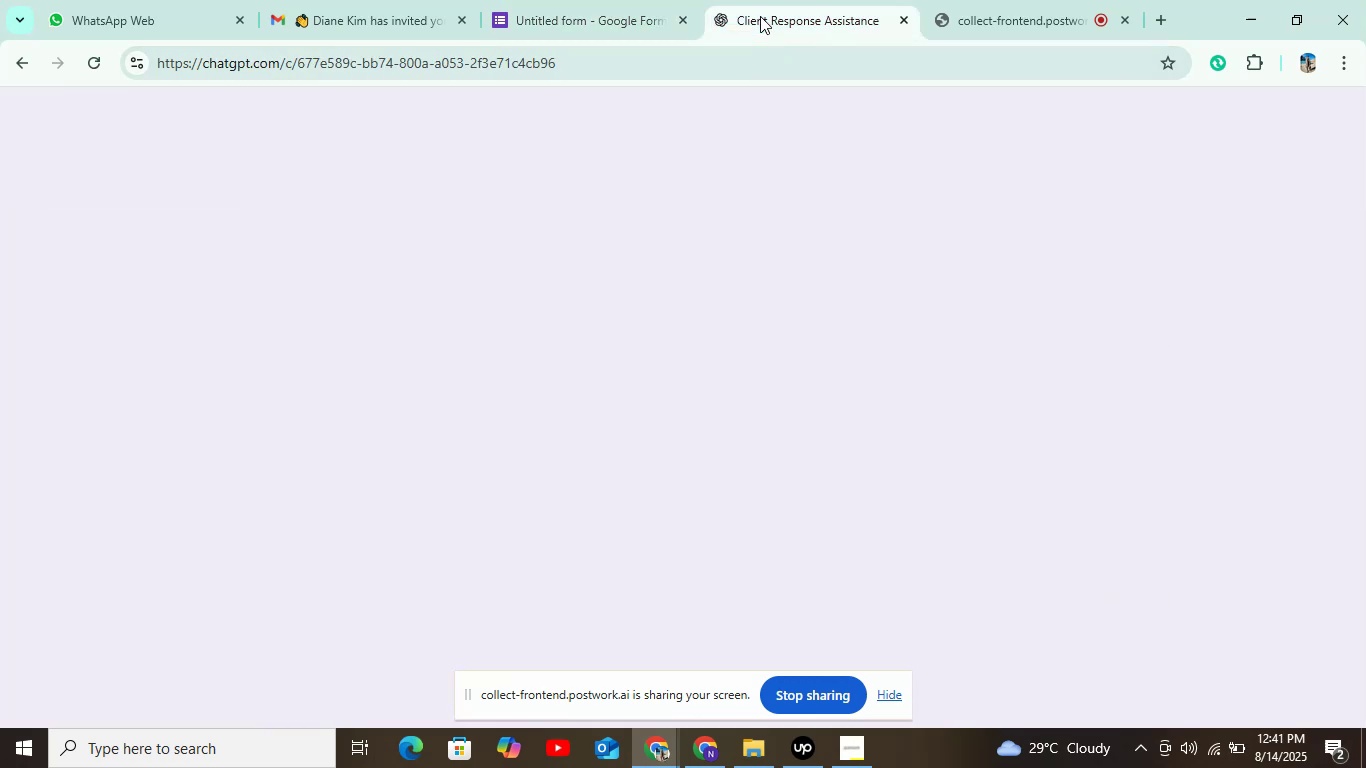 
left_click([592, 23])
 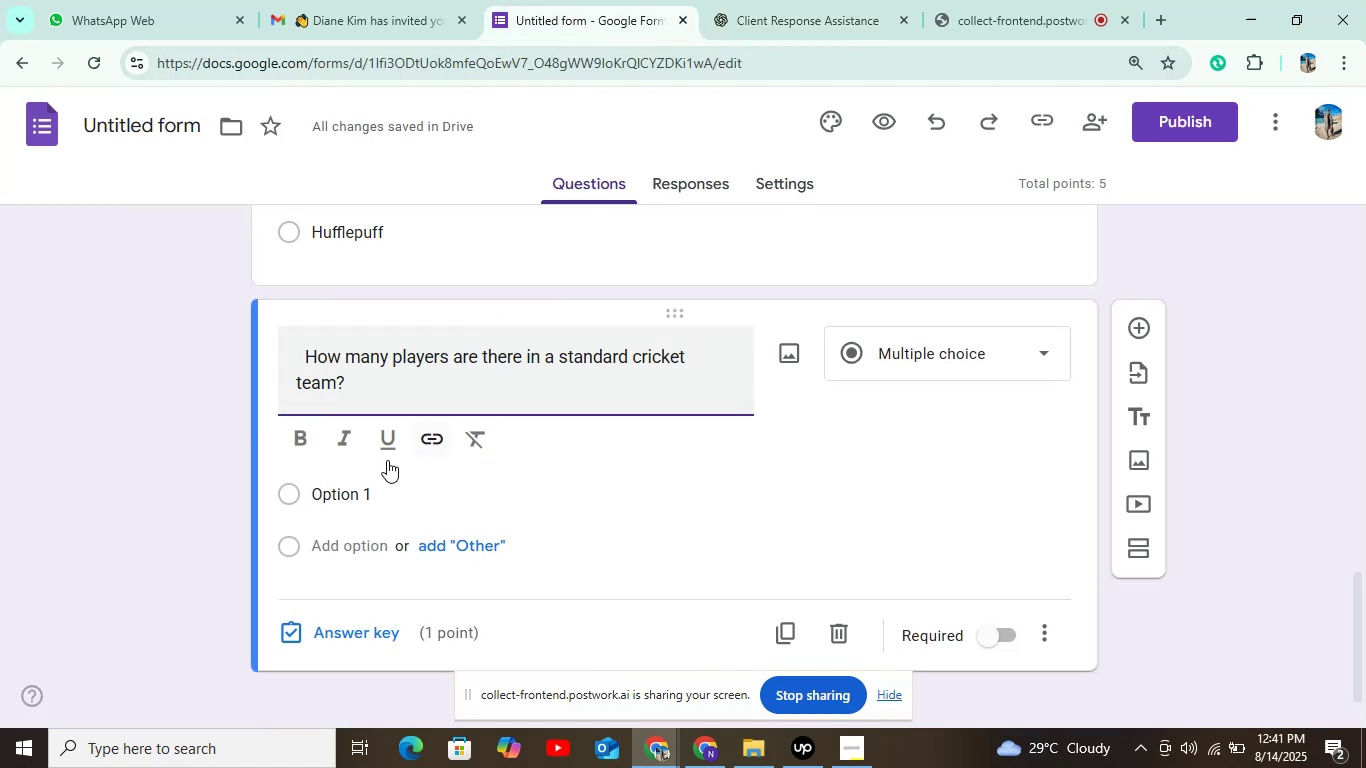 
left_click([362, 490])
 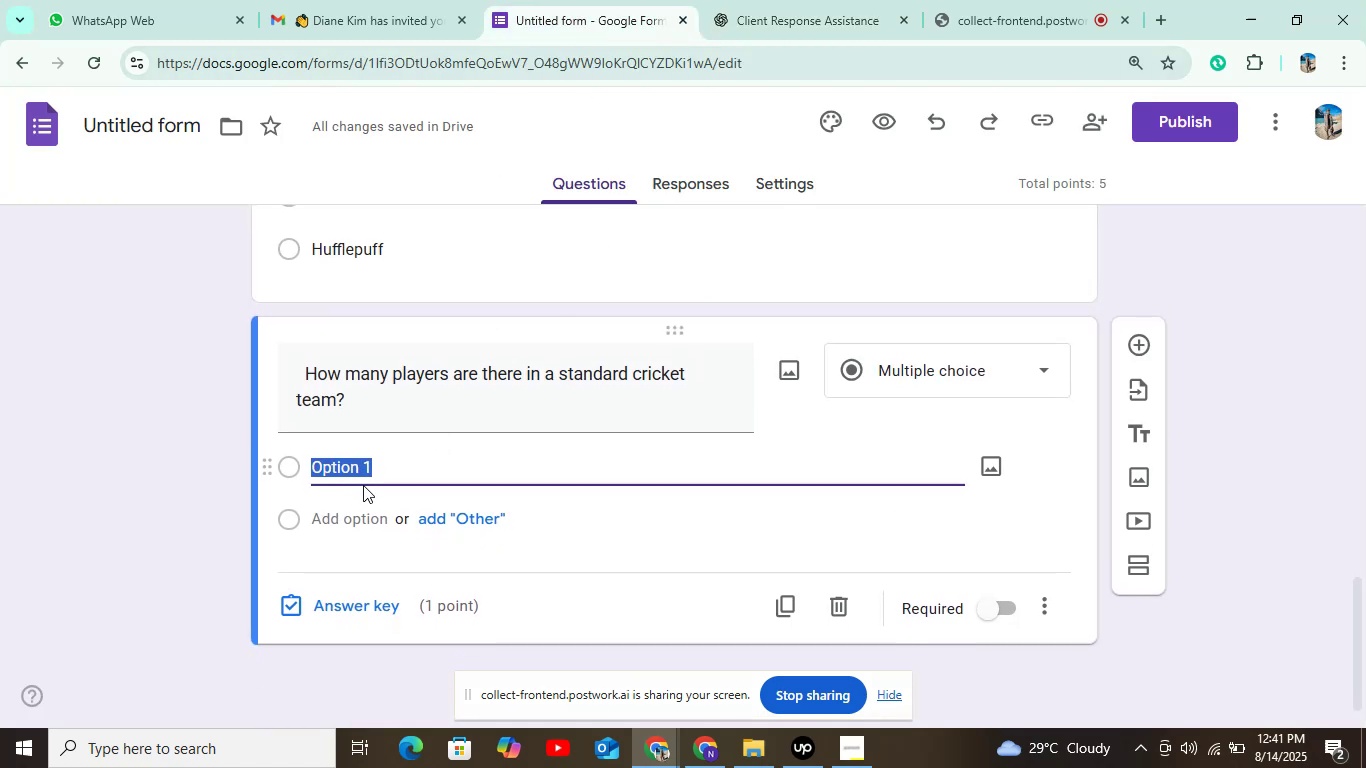 
type(11)
 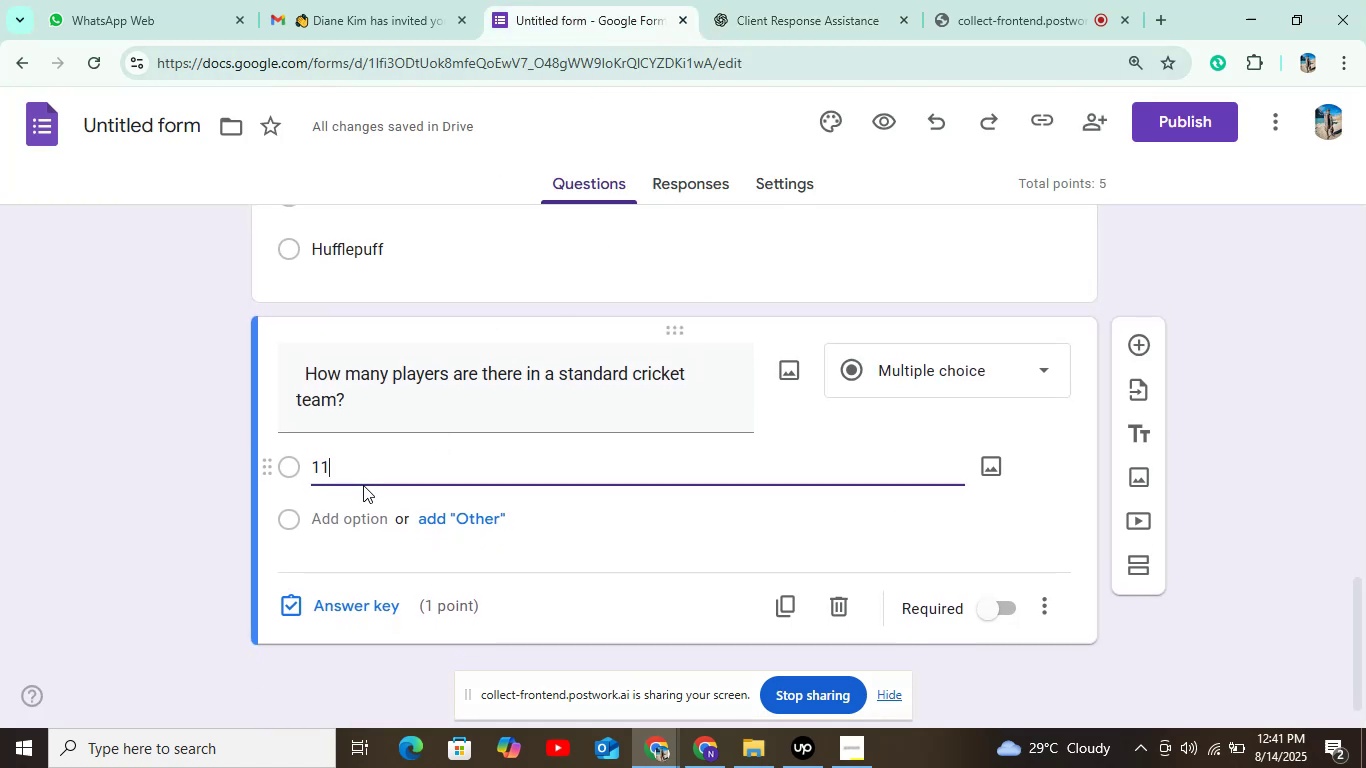 
key(ArrowDown)
 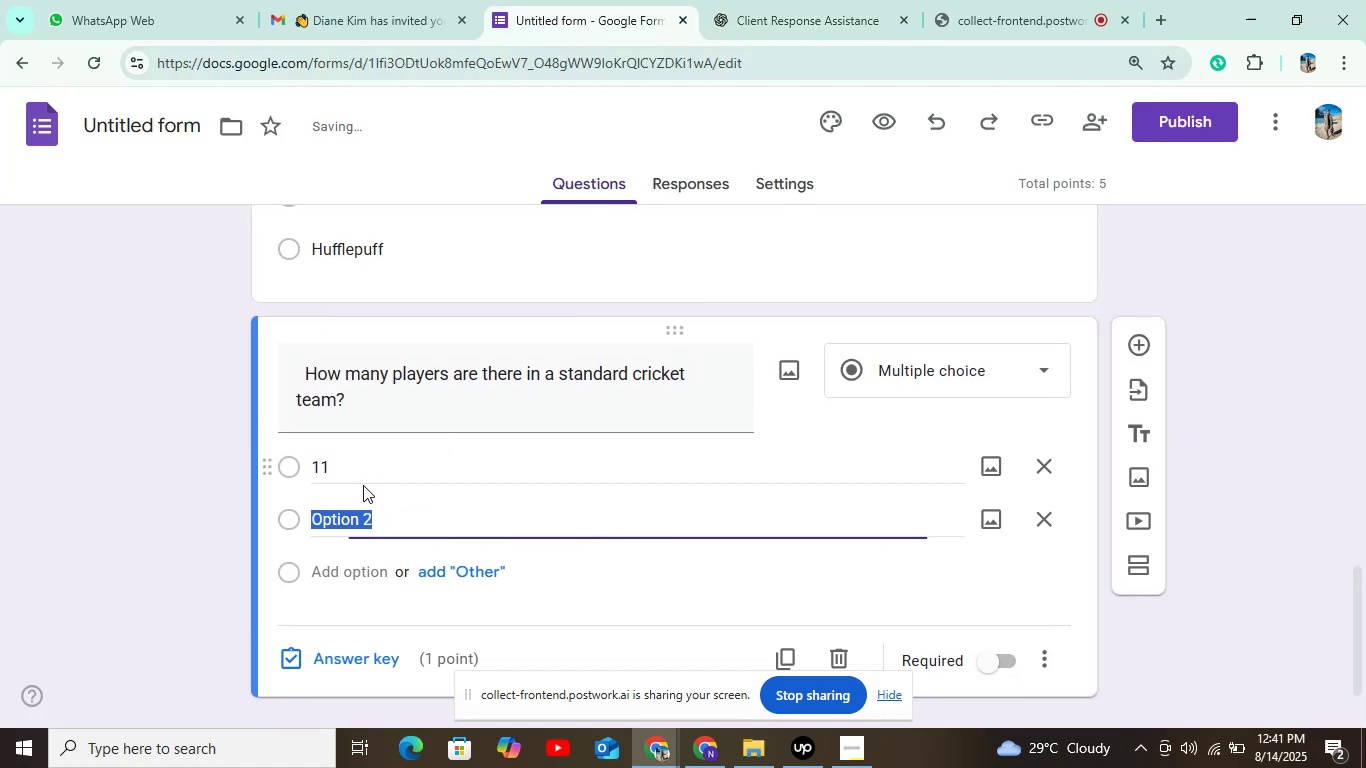 
type(19)
key(Backspace)
type(0)
 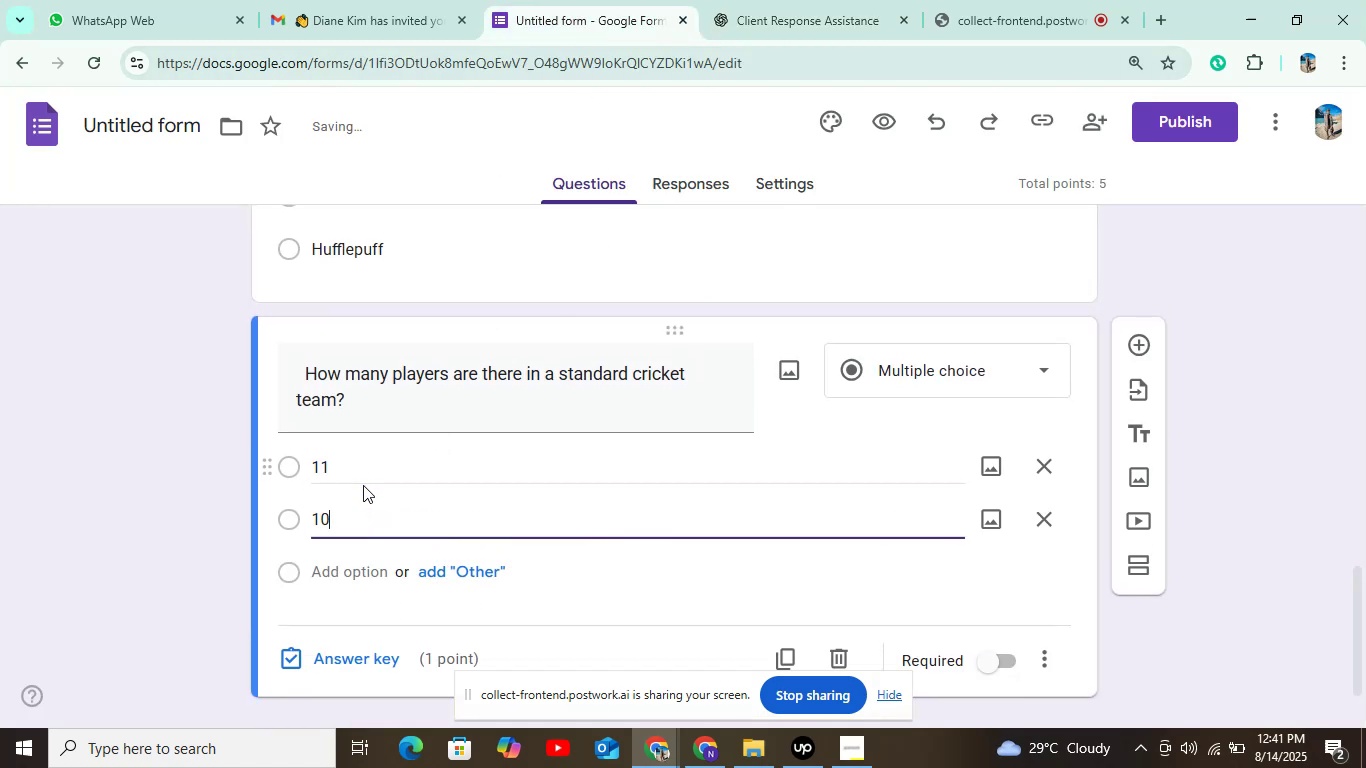 
key(ArrowDown)
 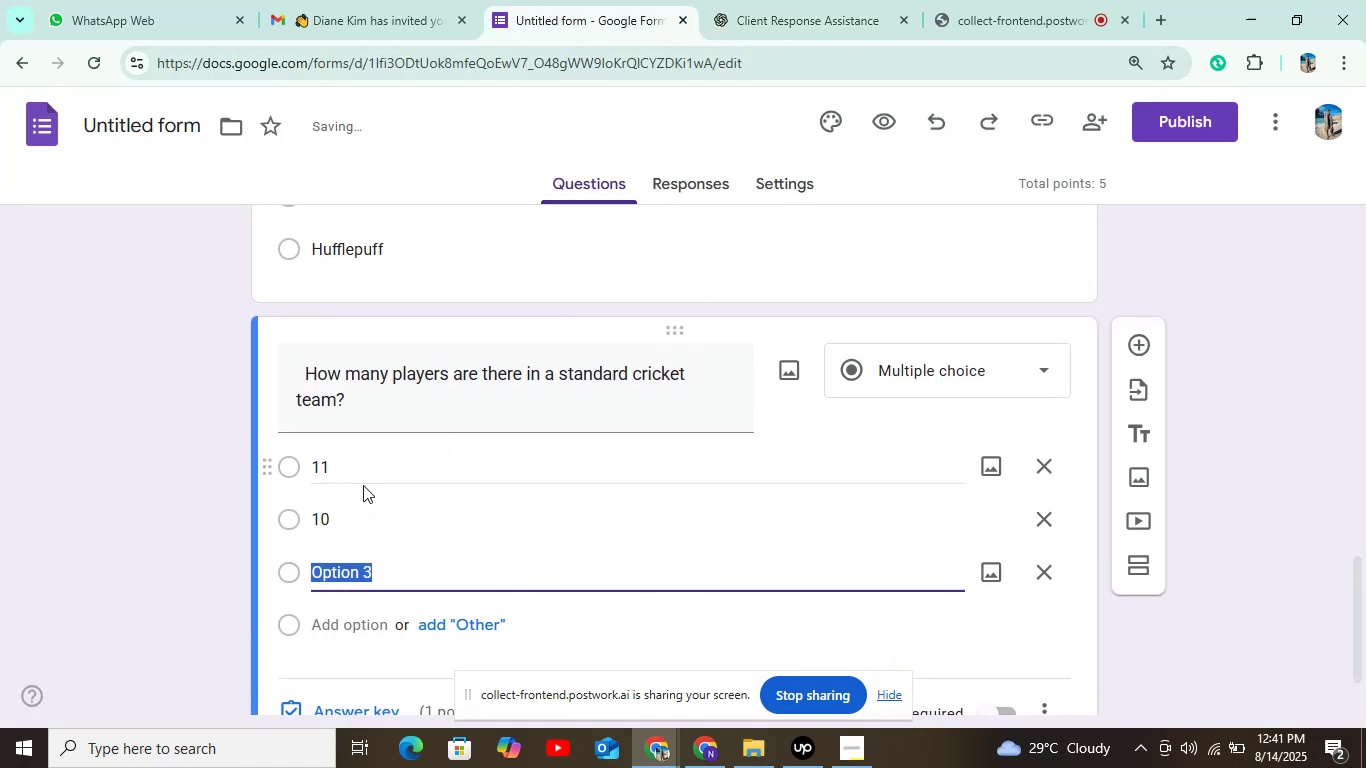 
type(12)
 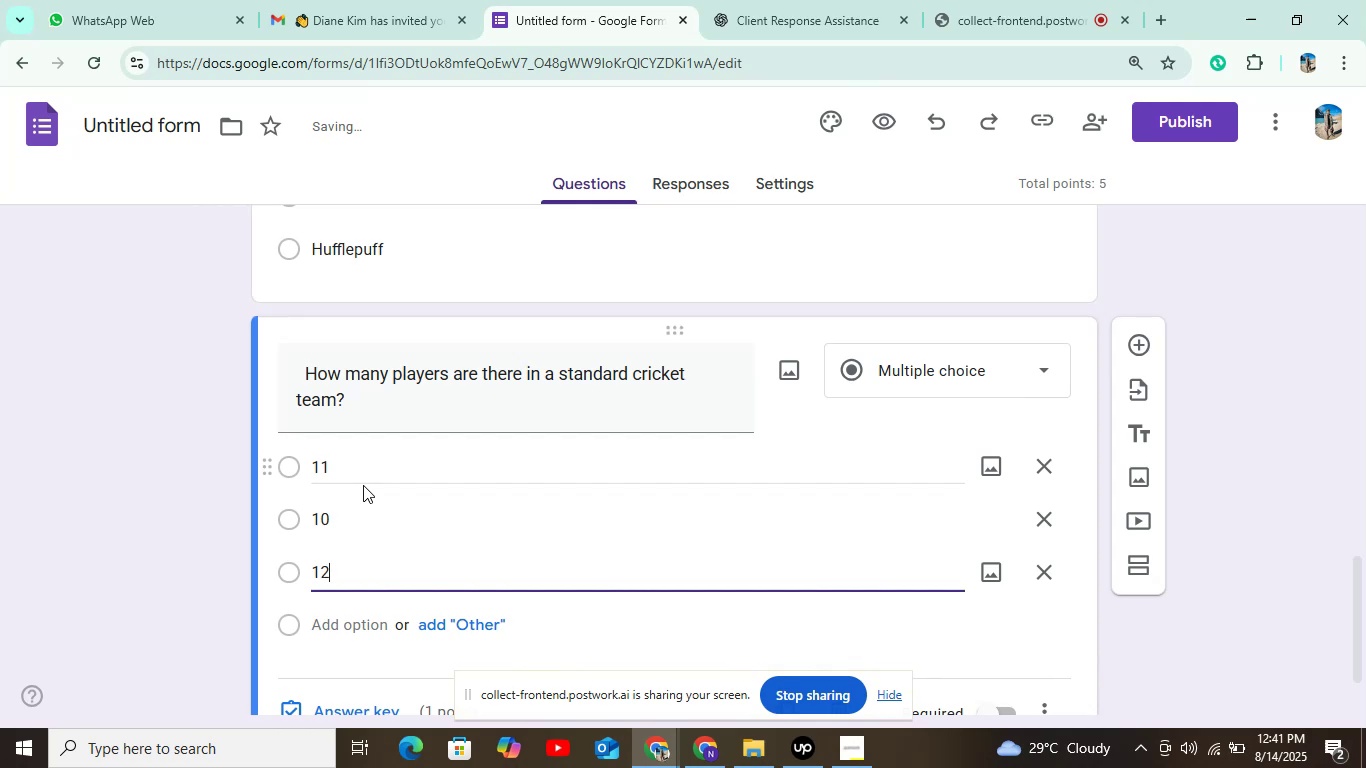 
key(ArrowDown)
 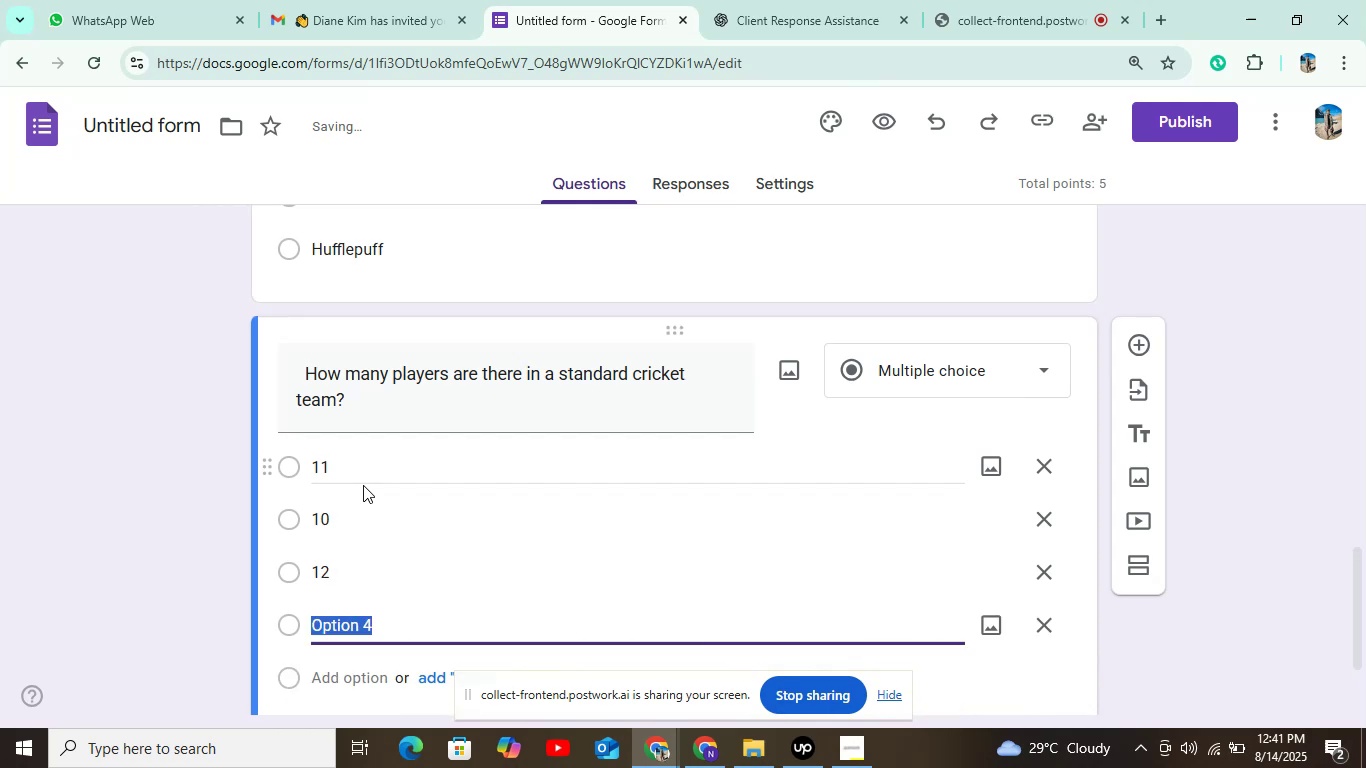 
key(9)
 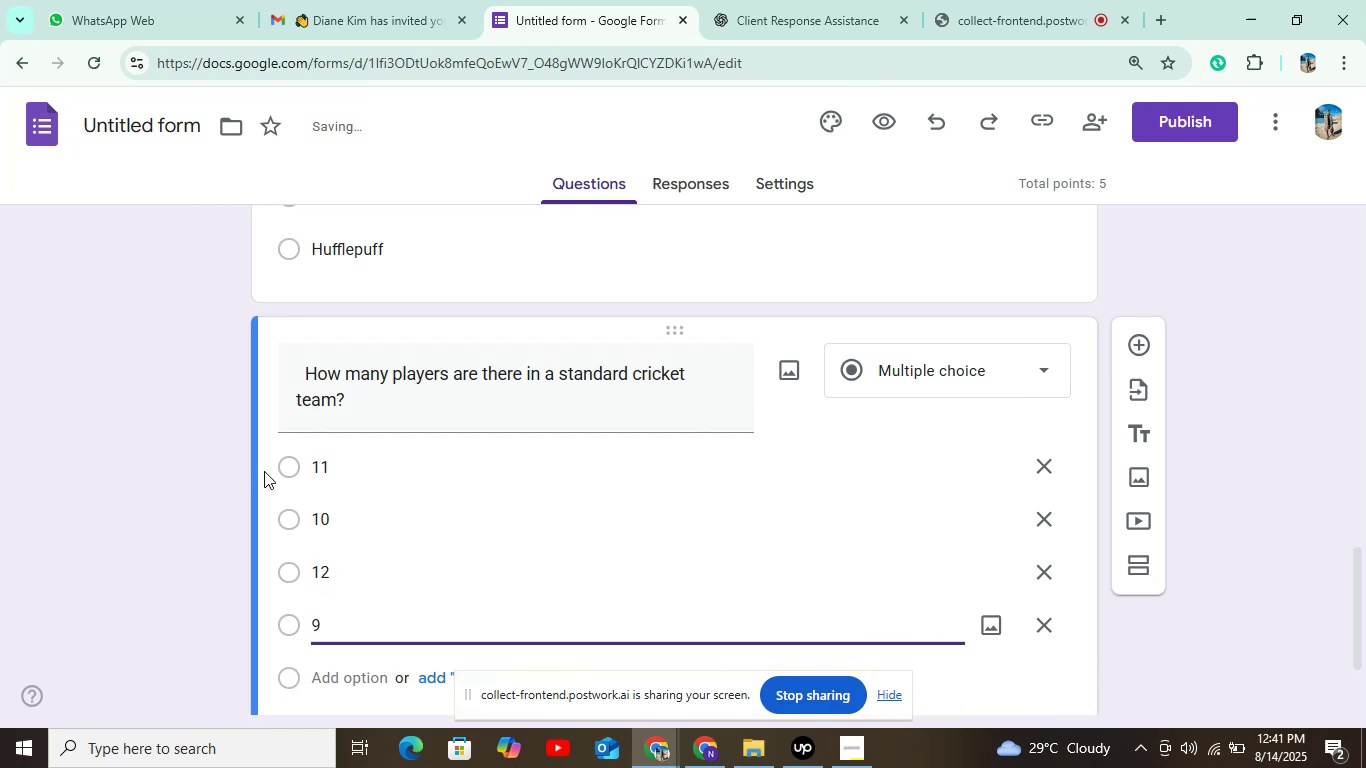 
scroll: coordinate [509, 484], scroll_direction: down, amount: 3.0
 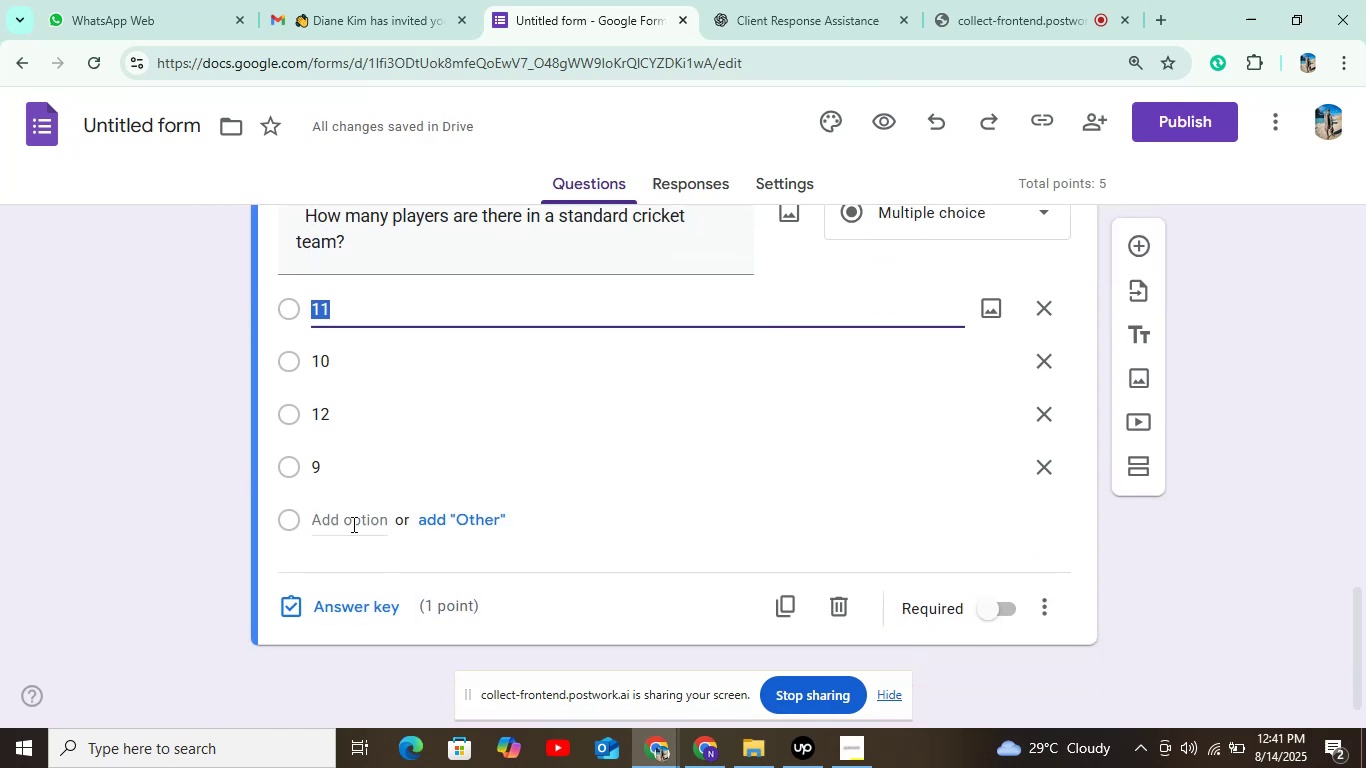 
left_click([378, 596])
 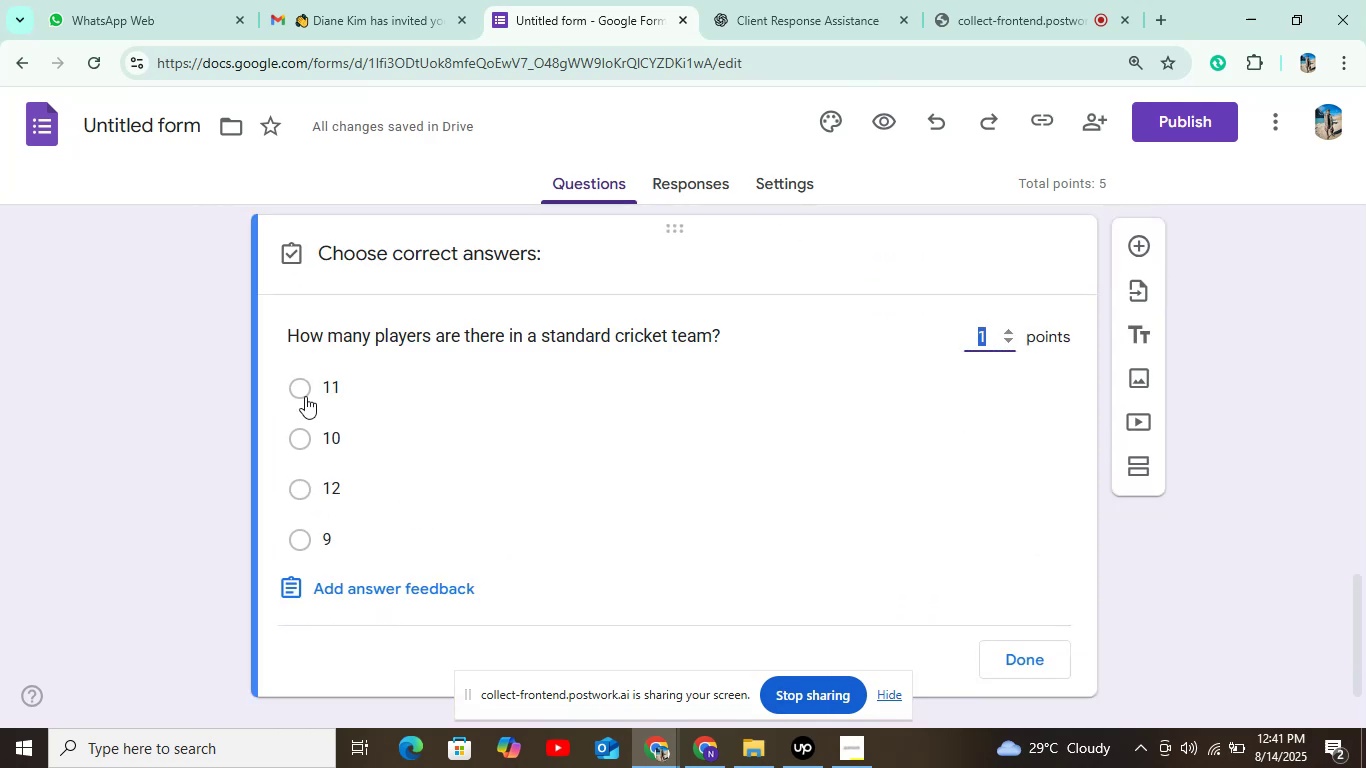 
left_click([304, 391])
 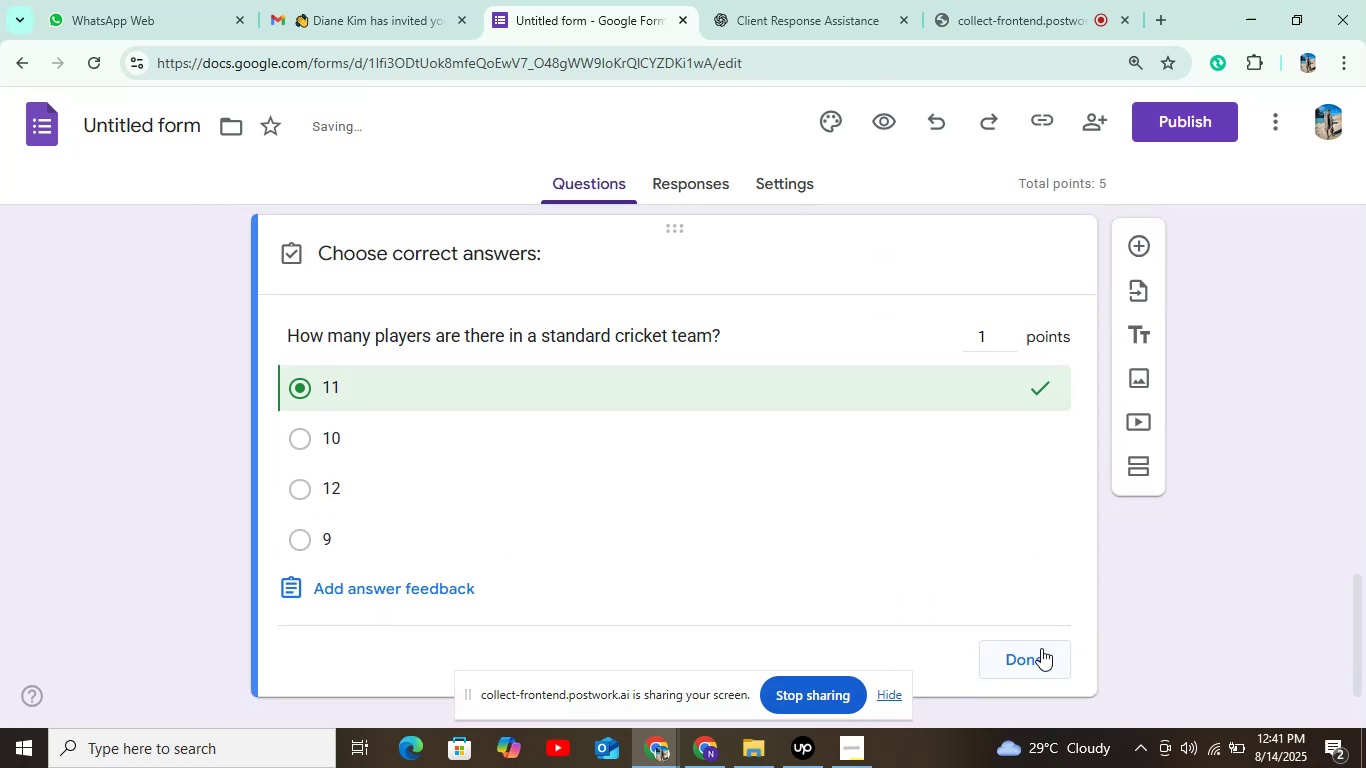 
left_click([1040, 656])
 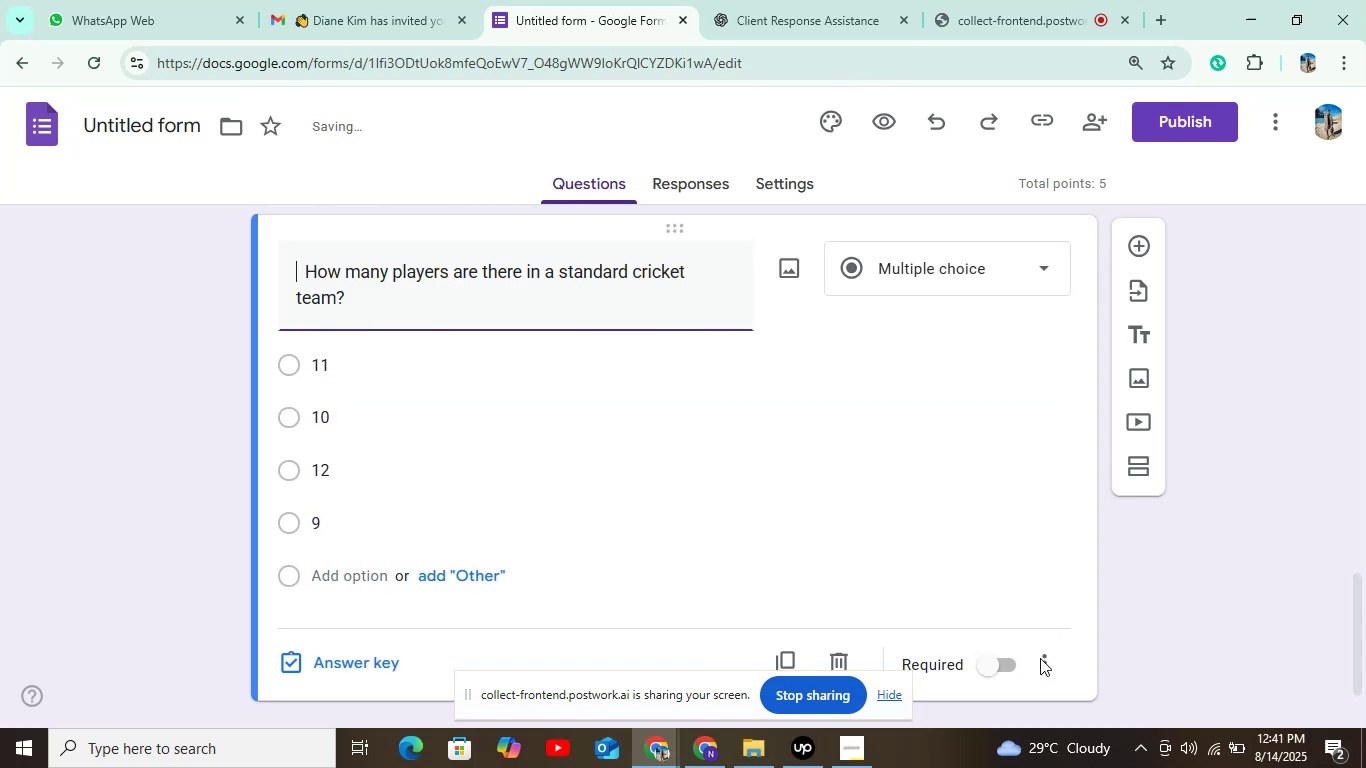 
scroll: coordinate [956, 588], scroll_direction: down, amount: 3.0
 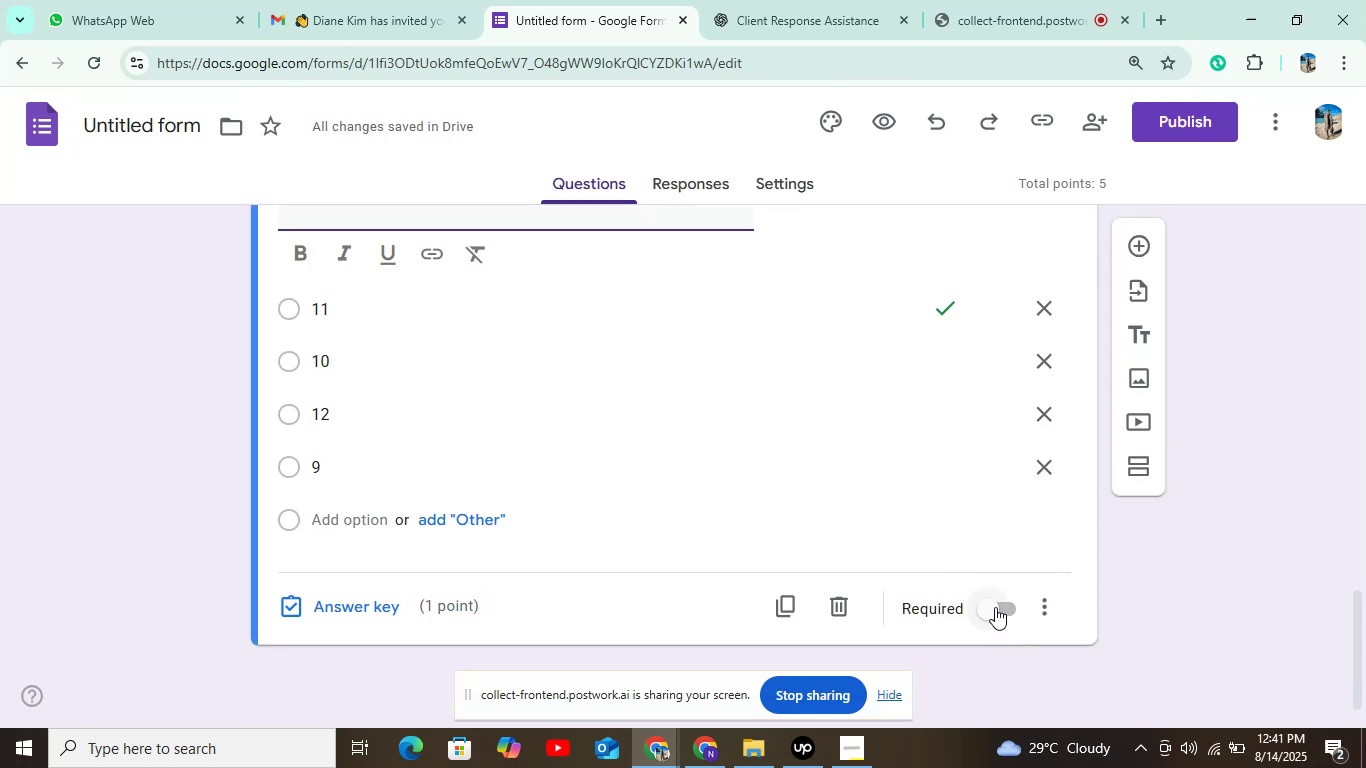 
left_click([996, 602])
 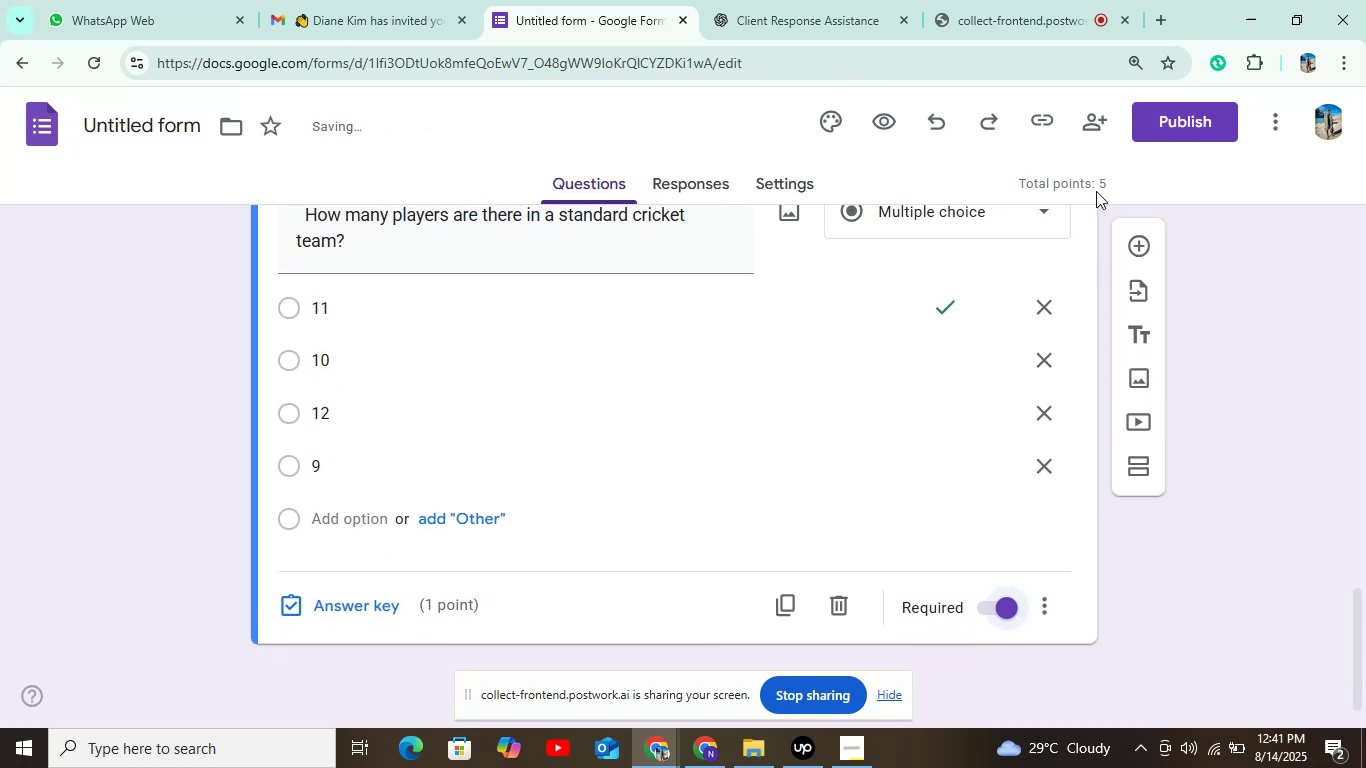 
left_click([1159, 131])
 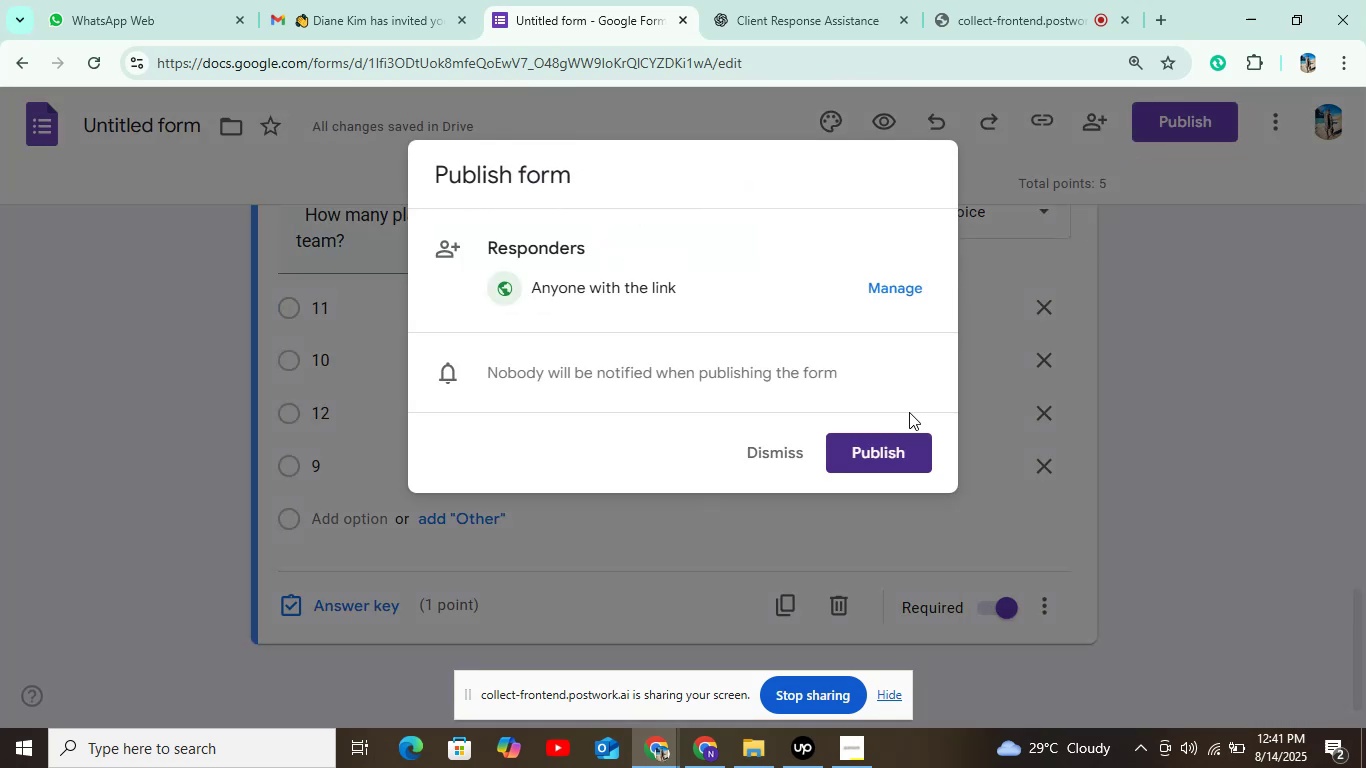 
left_click([887, 442])
 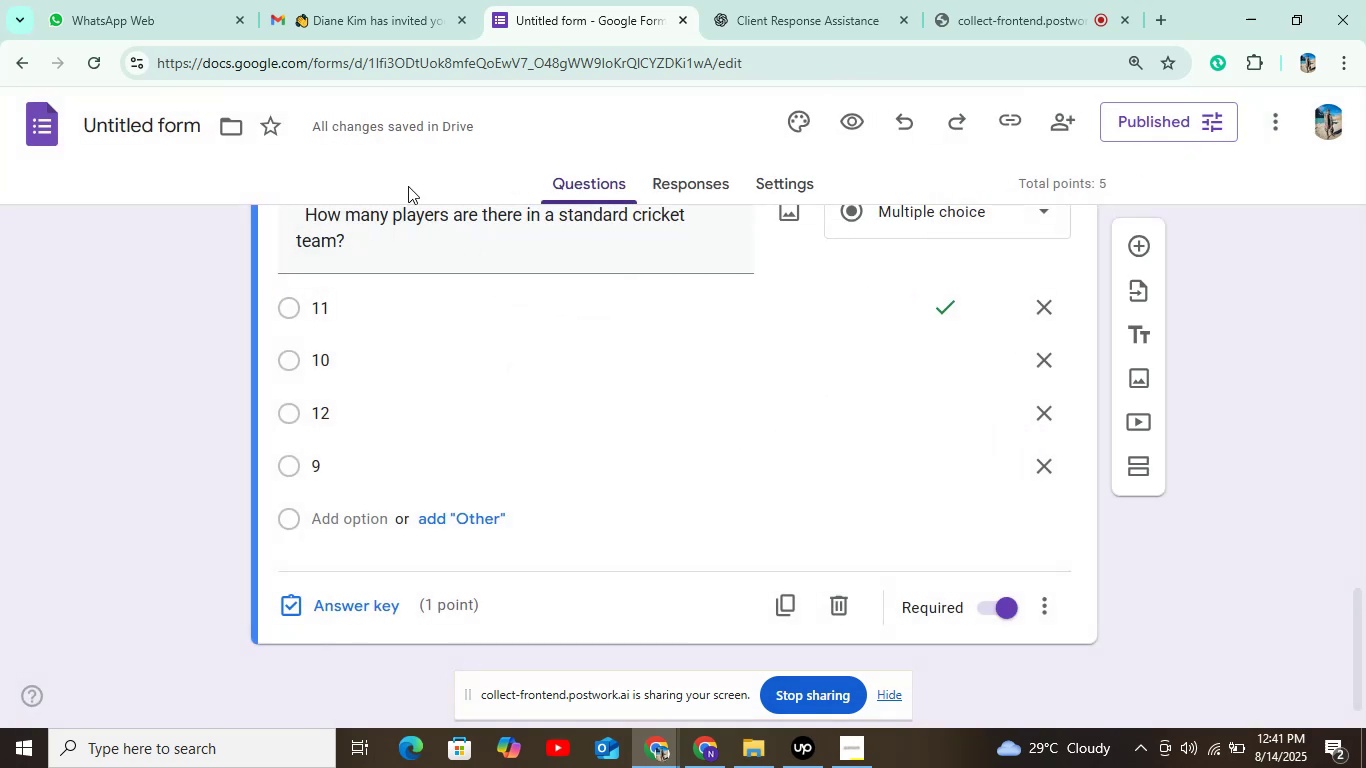 
left_click([52, 140])
 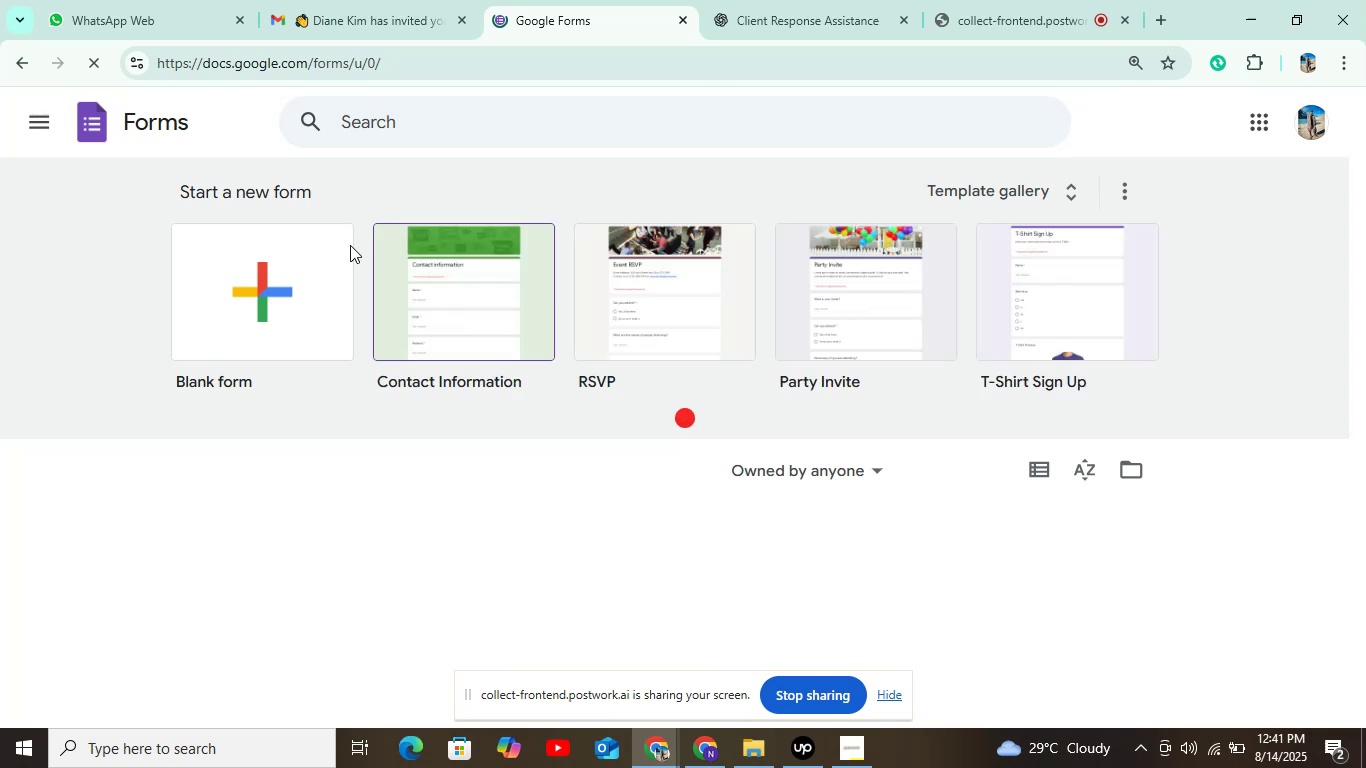 
left_click([265, 278])
 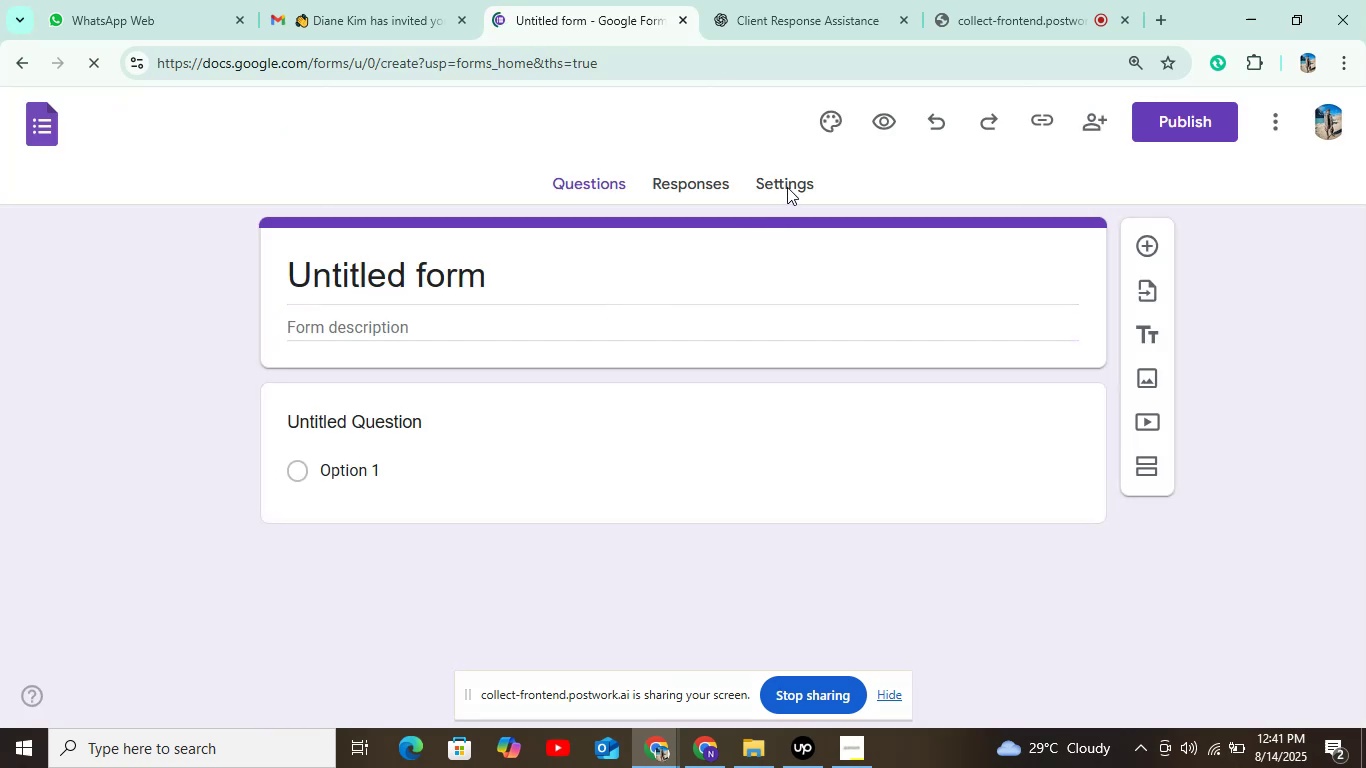 
left_click([785, 179])
 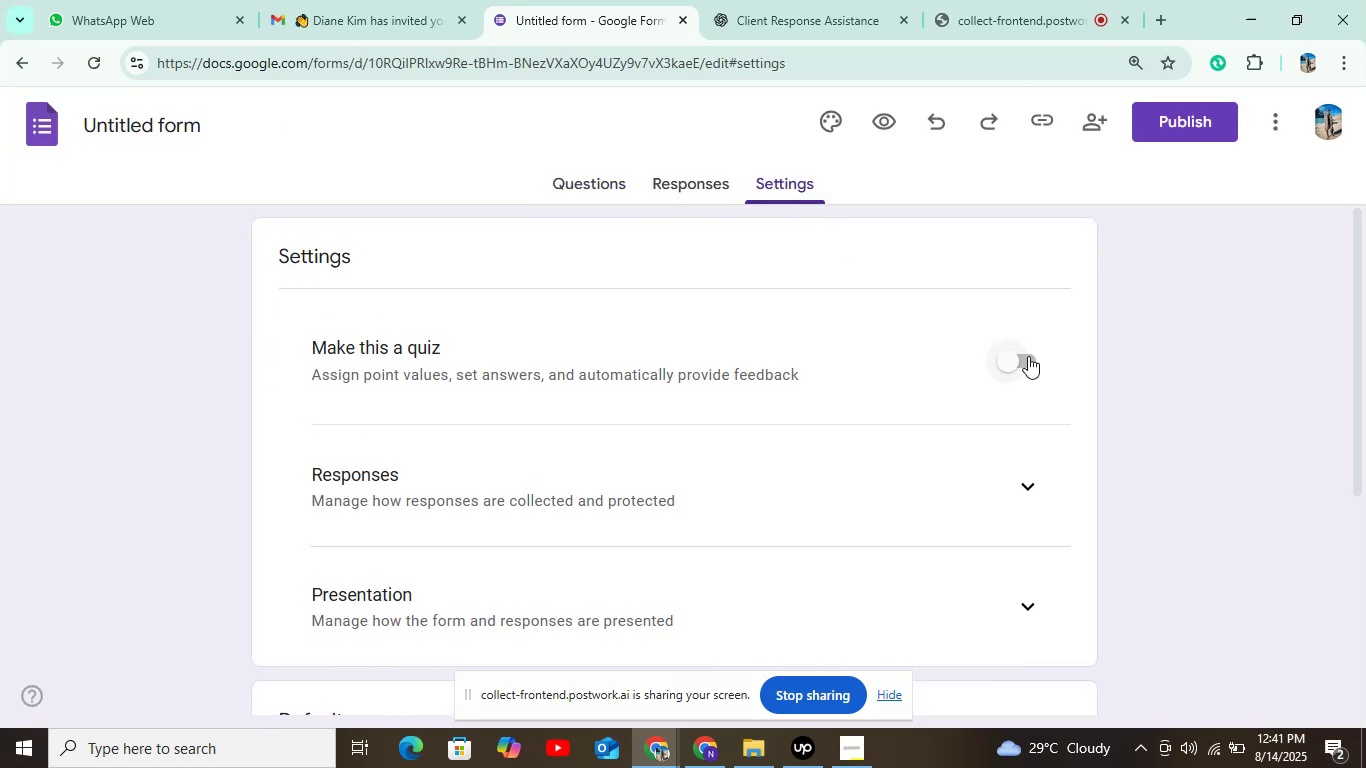 
left_click([1000, 362])
 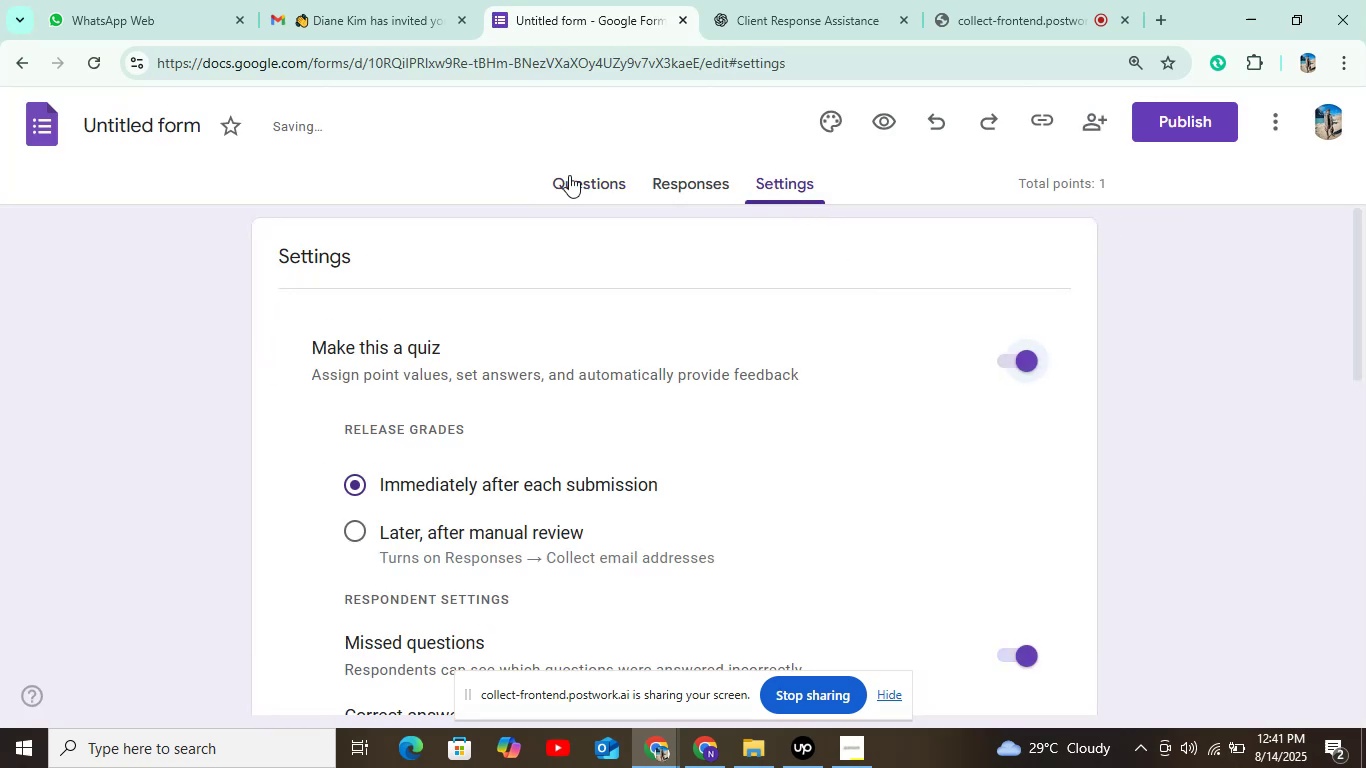 
left_click([591, 185])
 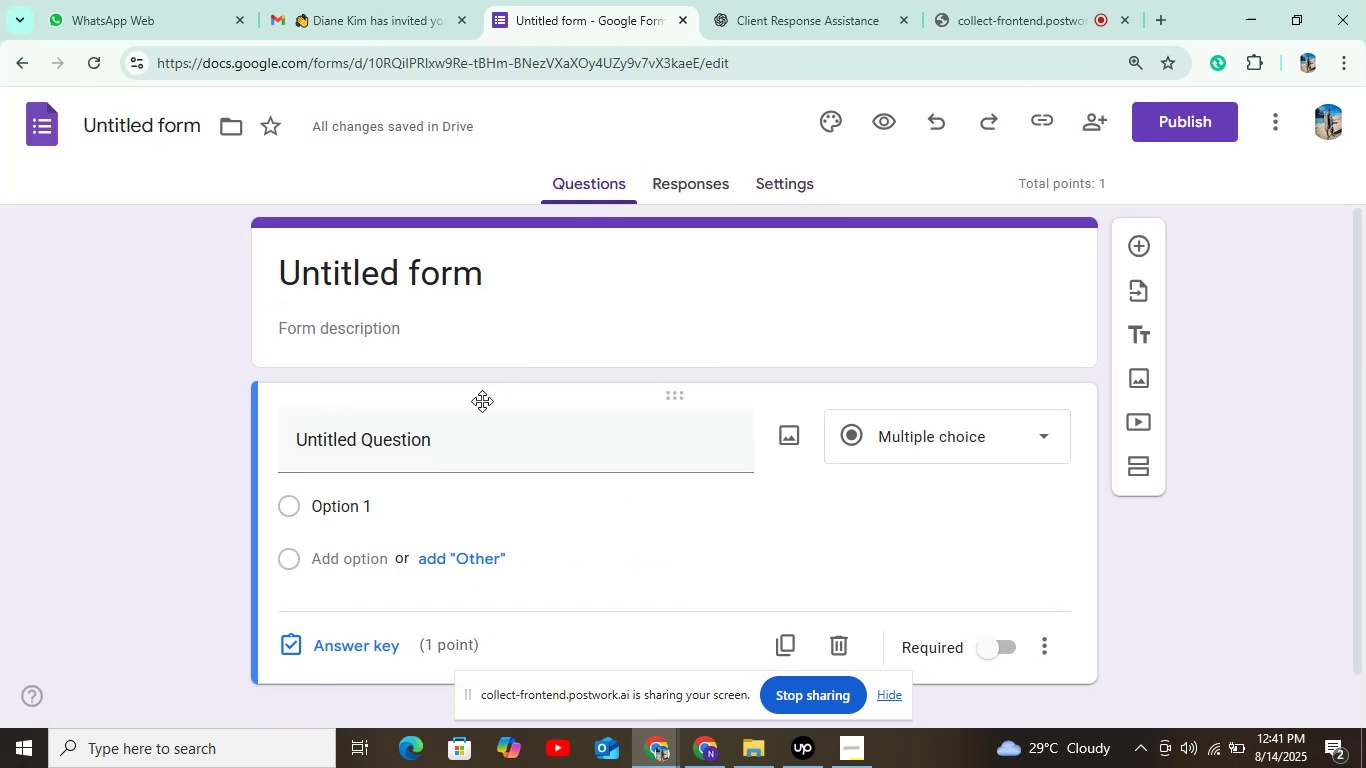 
scroll: coordinate [460, 451], scroll_direction: down, amount: 3.0
 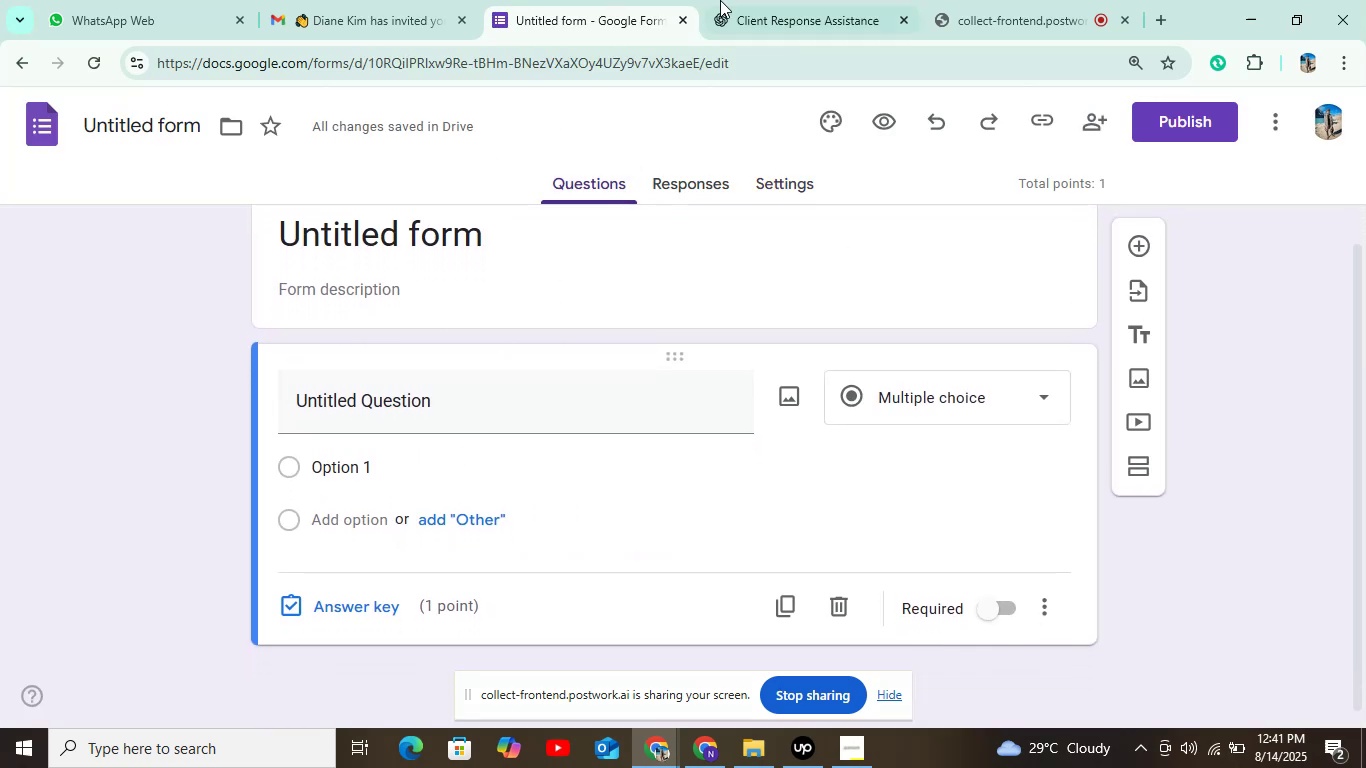 
left_click([752, 5])
 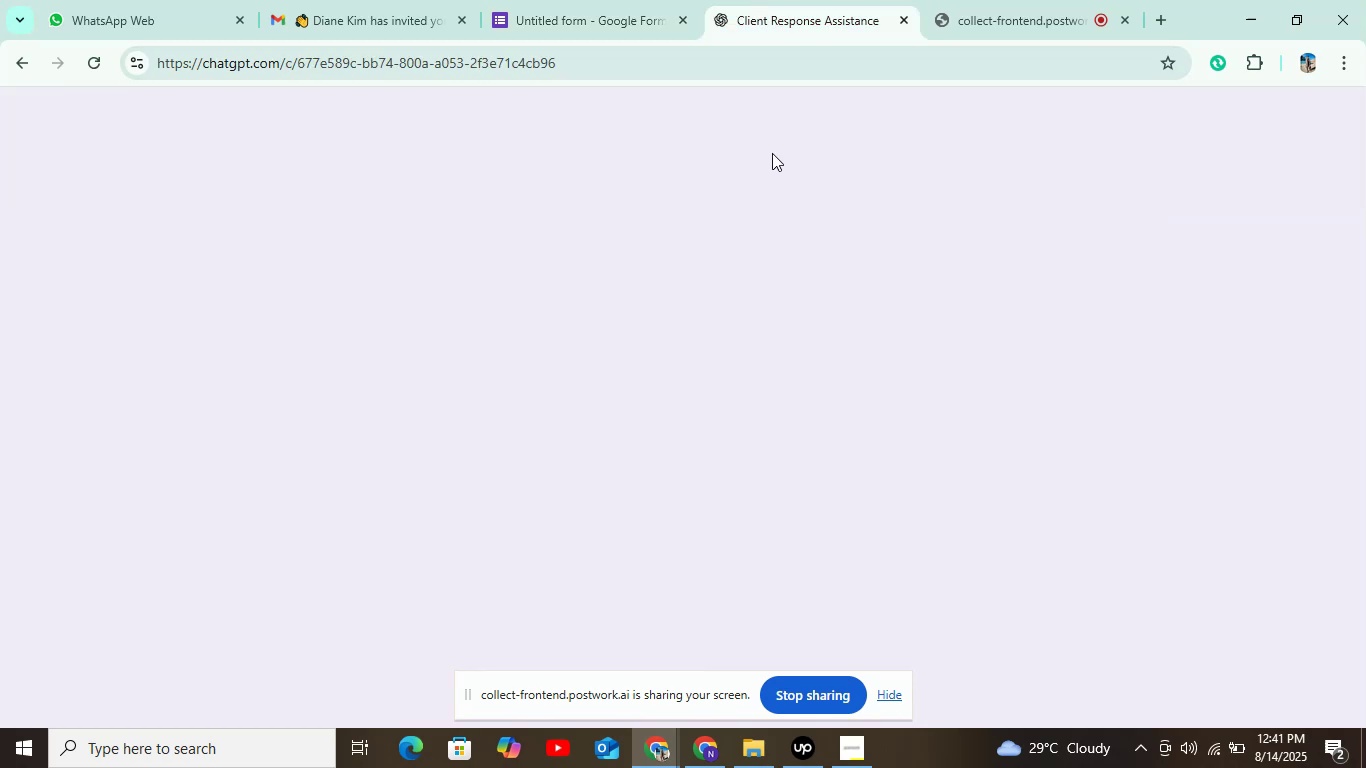 
scroll: coordinate [786, 213], scroll_direction: down, amount: 3.0
 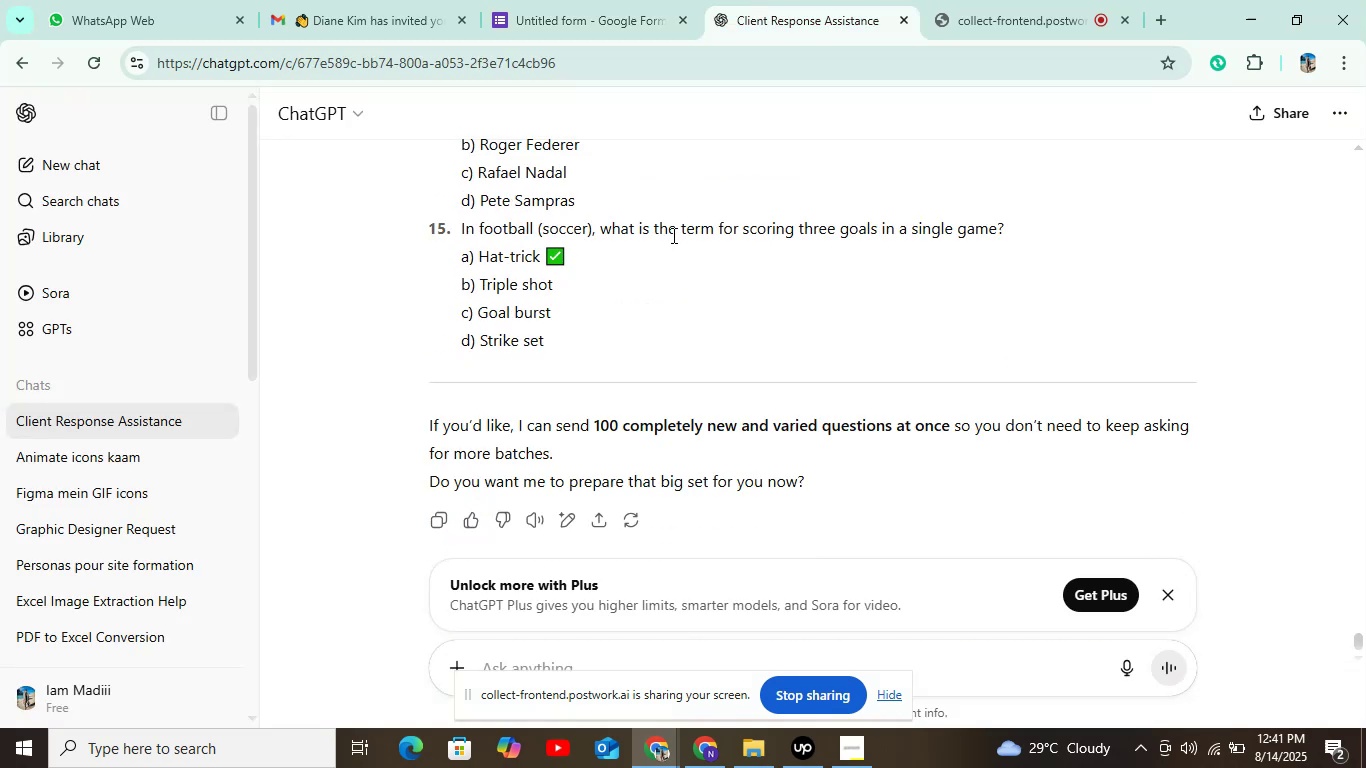 
scroll: coordinate [668, 235], scroll_direction: up, amount: 3.0
 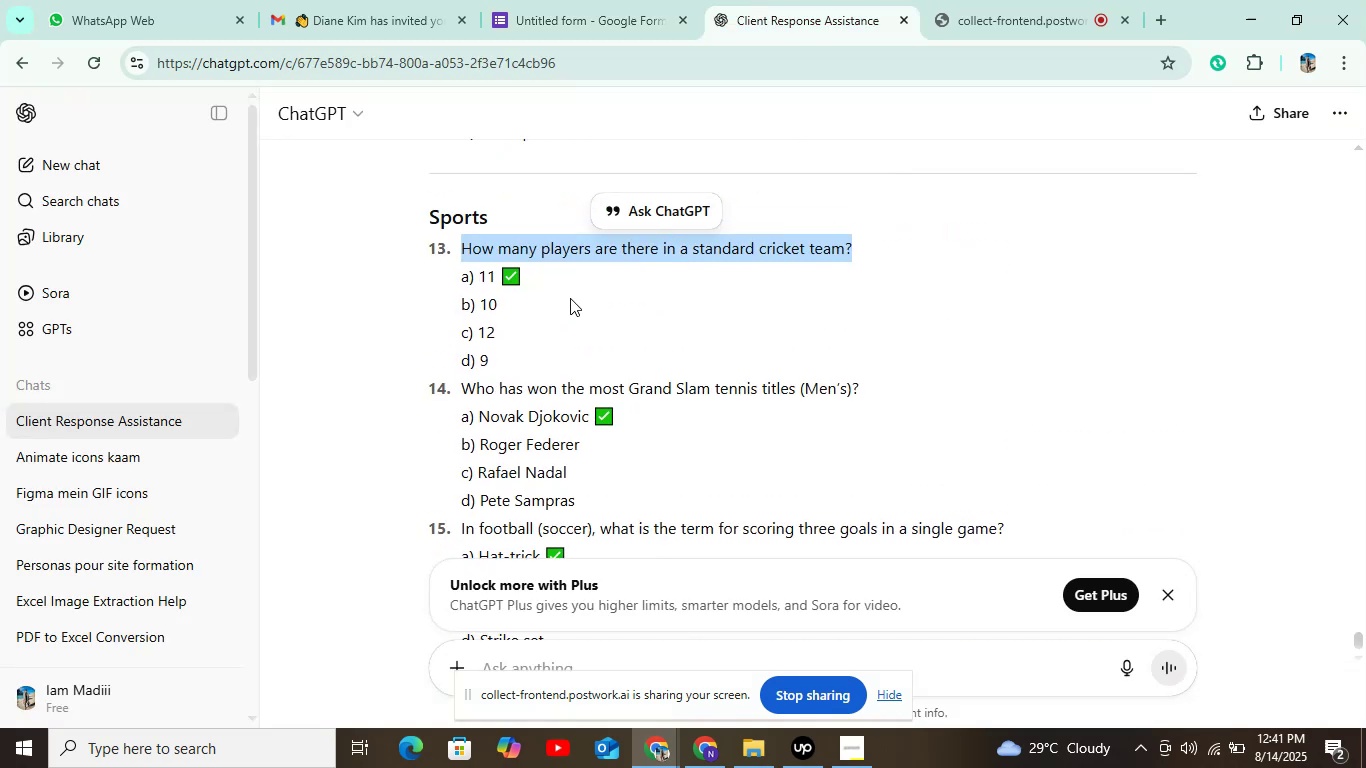 
scroll: coordinate [555, 316], scroll_direction: down, amount: 1.0
 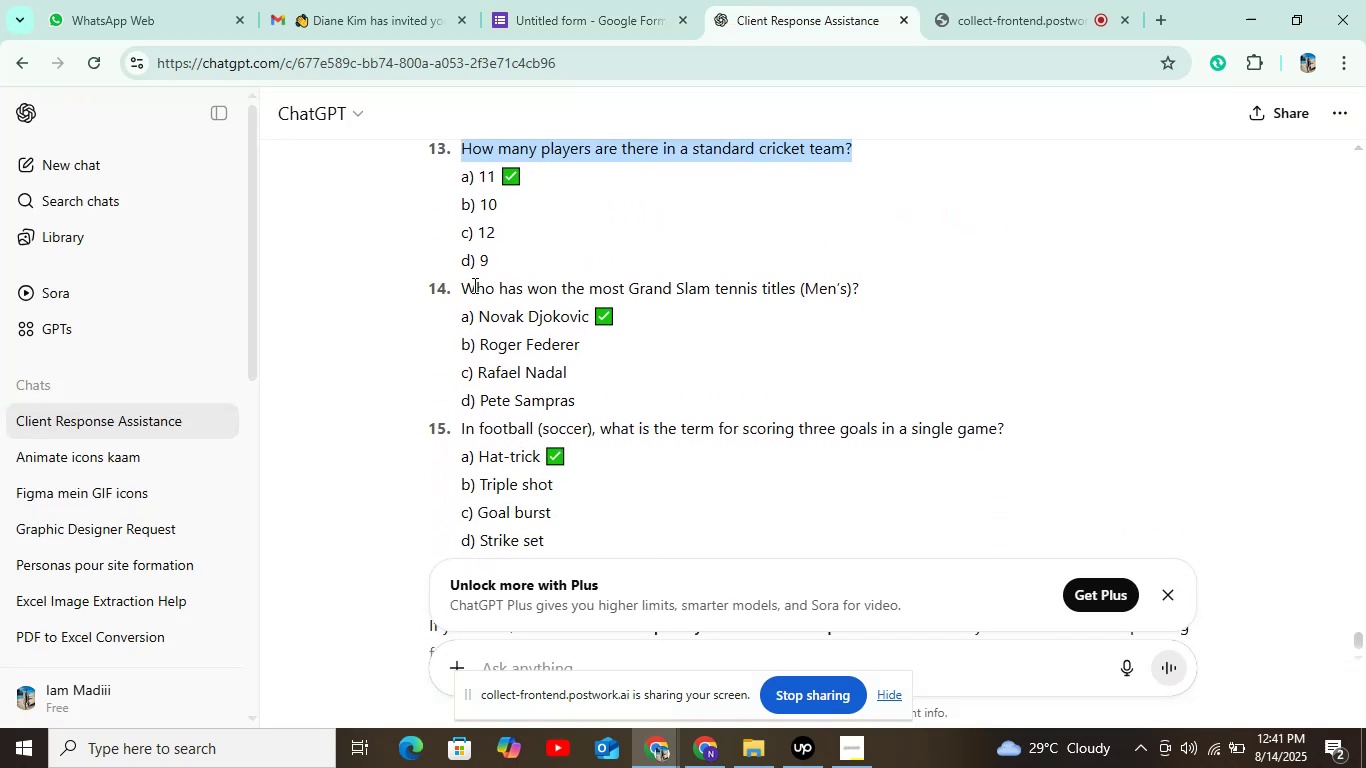 
left_click_drag(start_coordinate=[462, 289], to_coordinate=[905, 284])
 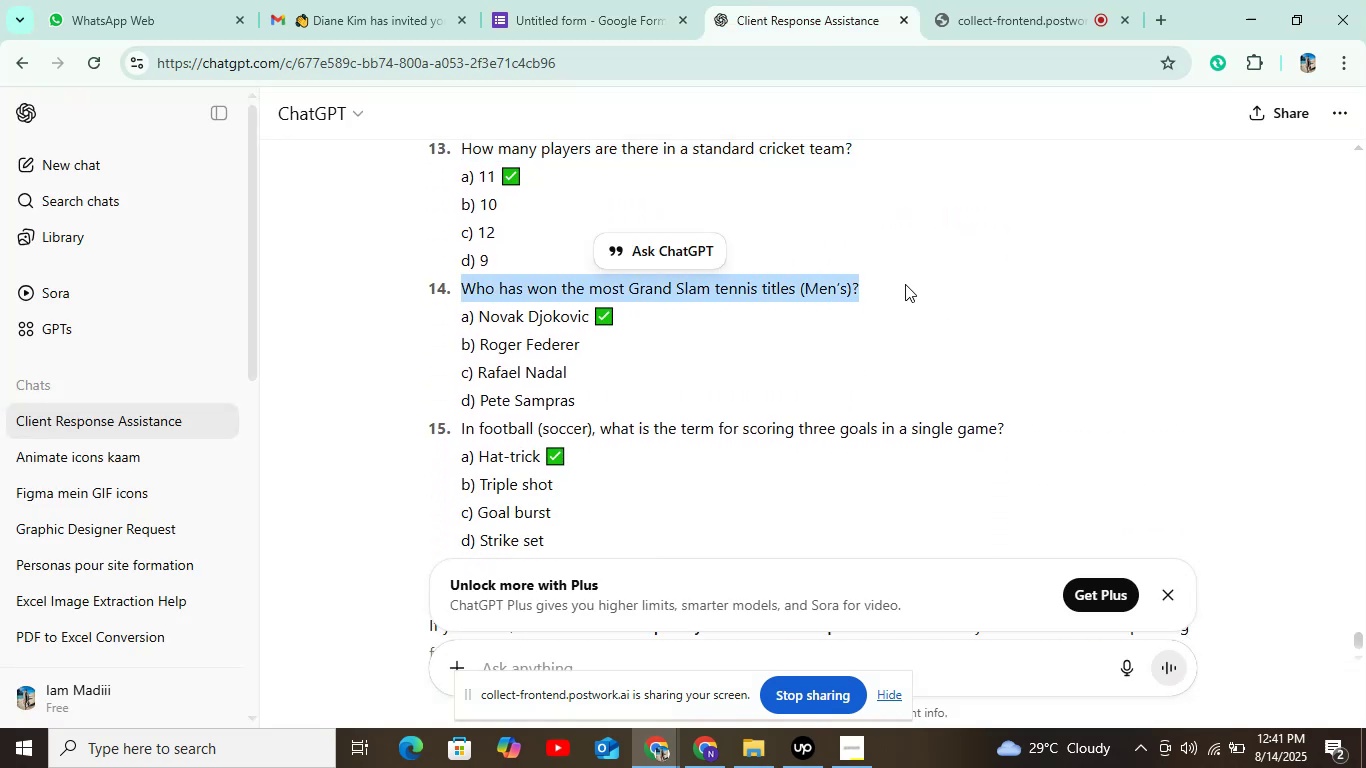 
left_click([905, 284])
 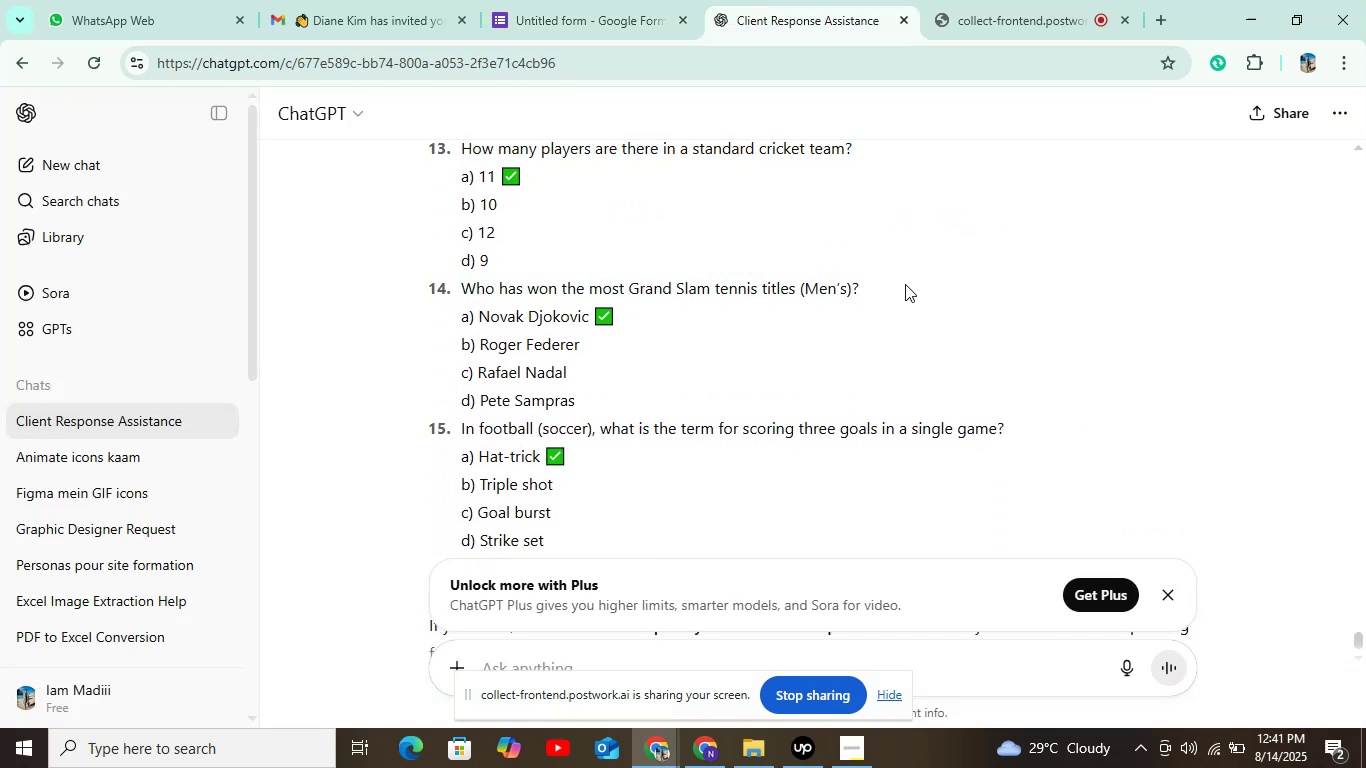 
key(Control+C)
 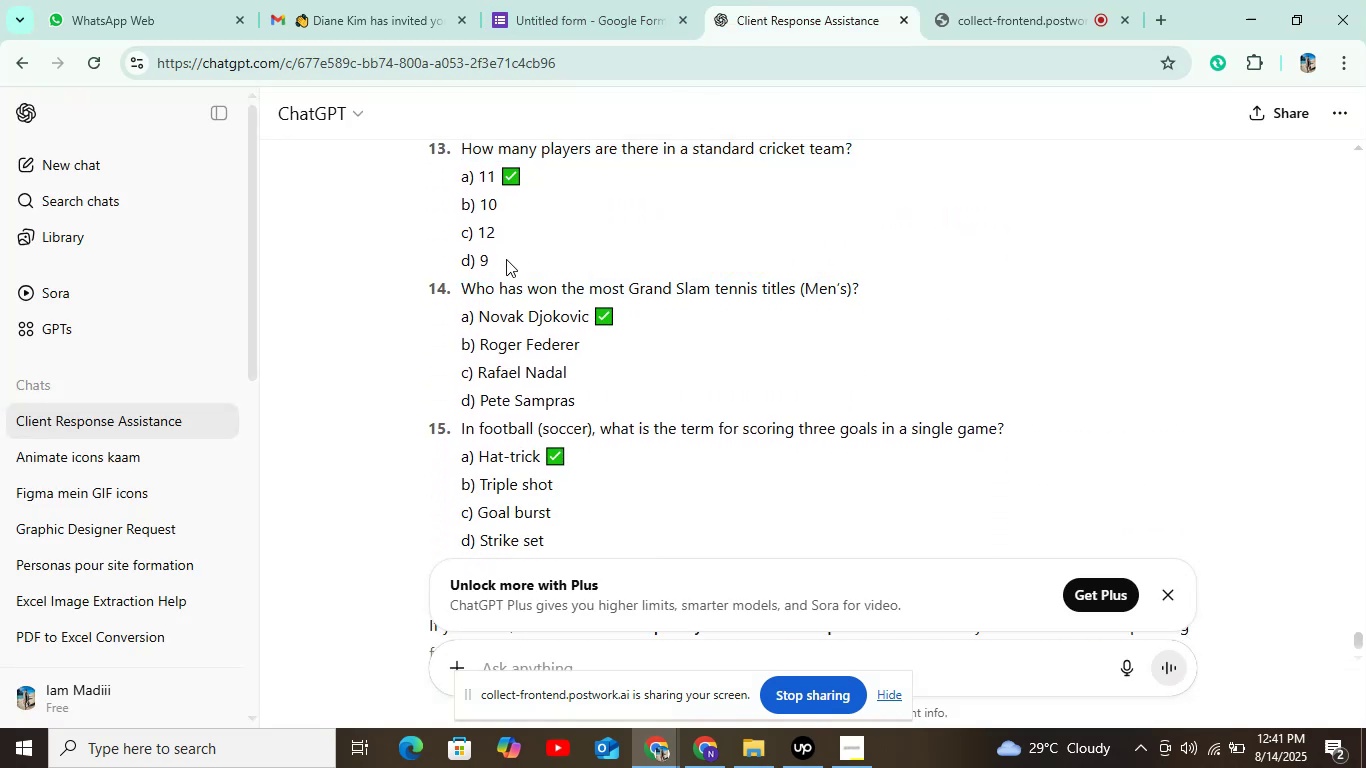 
left_click_drag(start_coordinate=[453, 291], to_coordinate=[855, 286])
 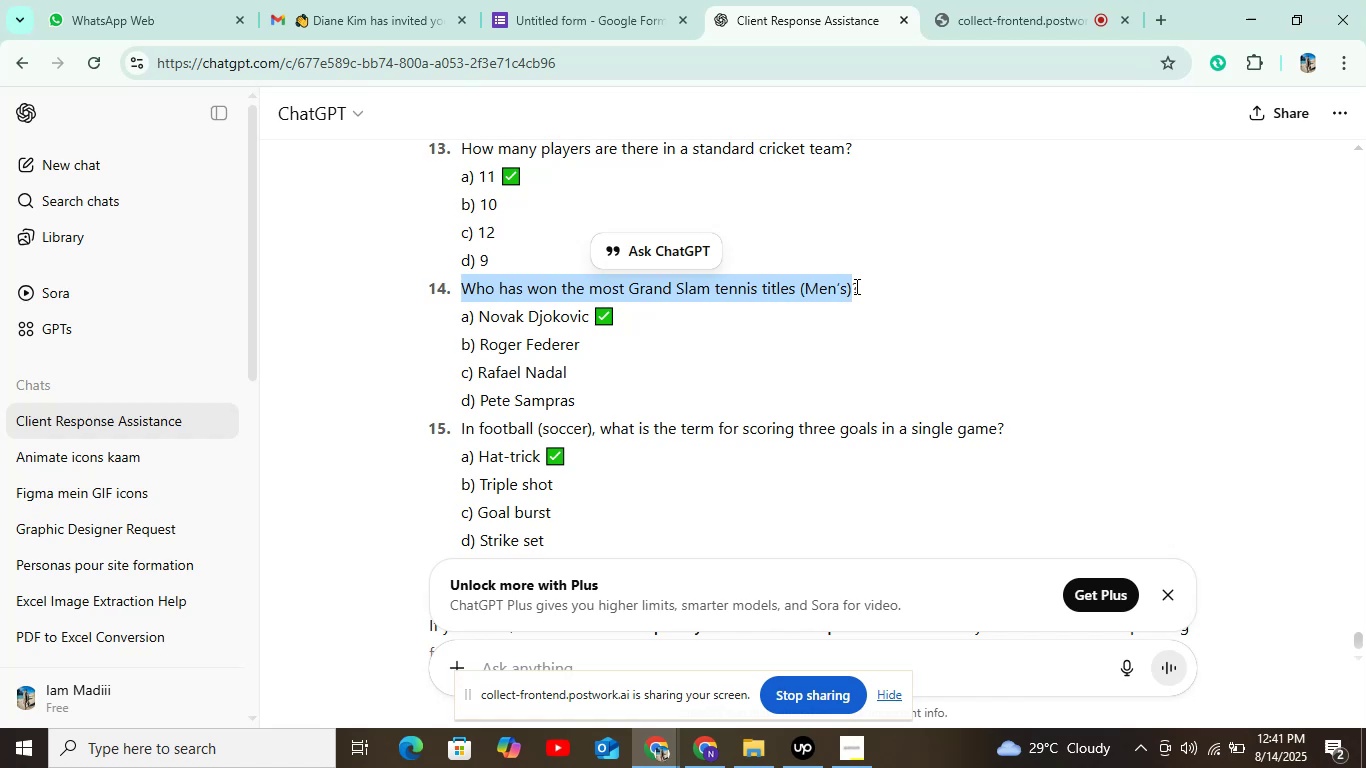 
key(Control+C)
 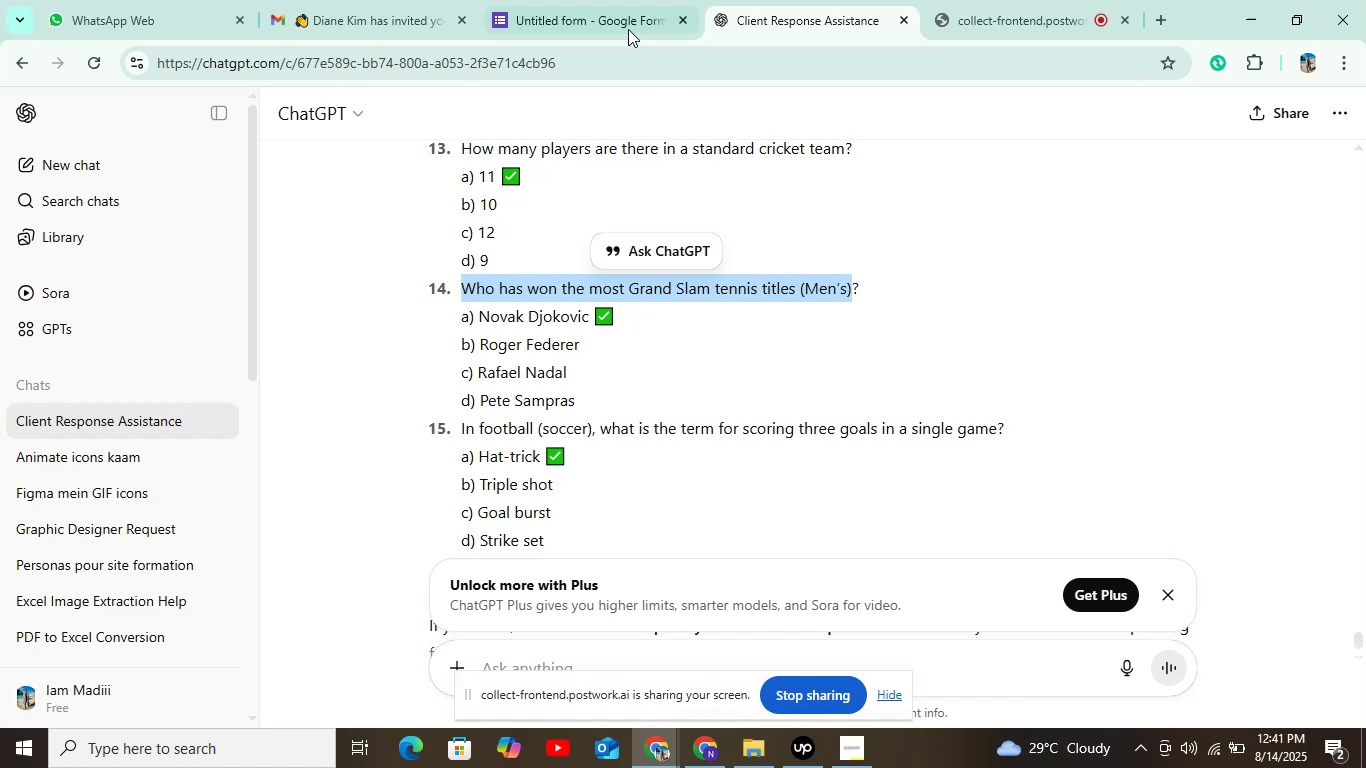 
left_click([611, 16])
 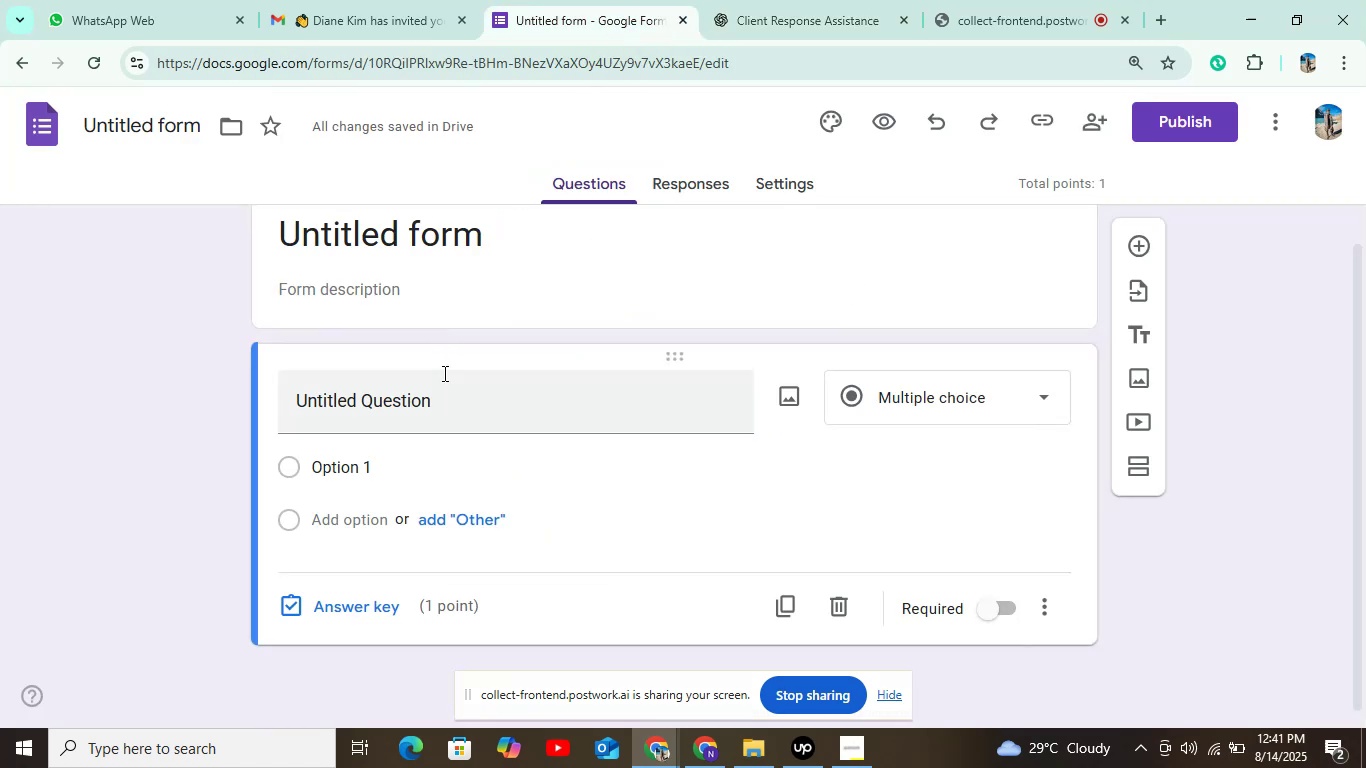 
left_click([434, 403])
 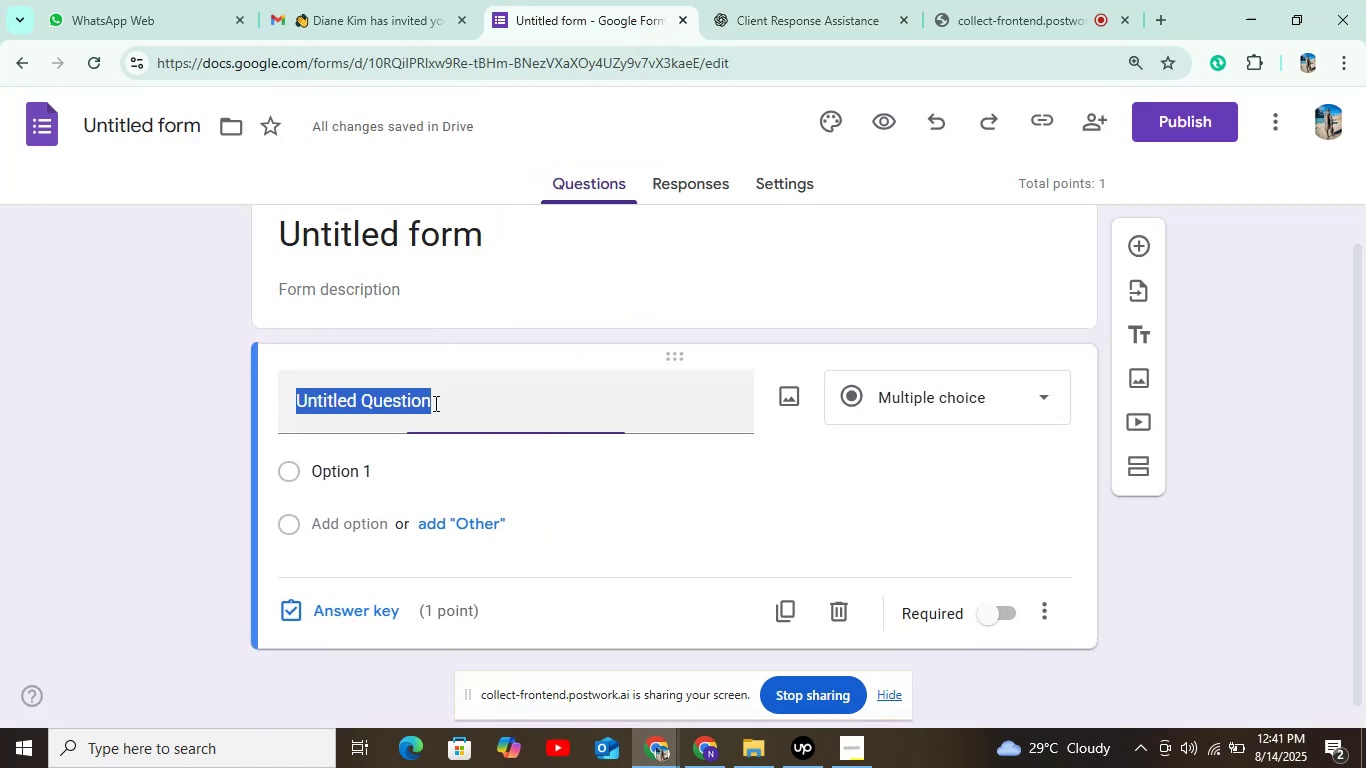 
key(Control+V)
 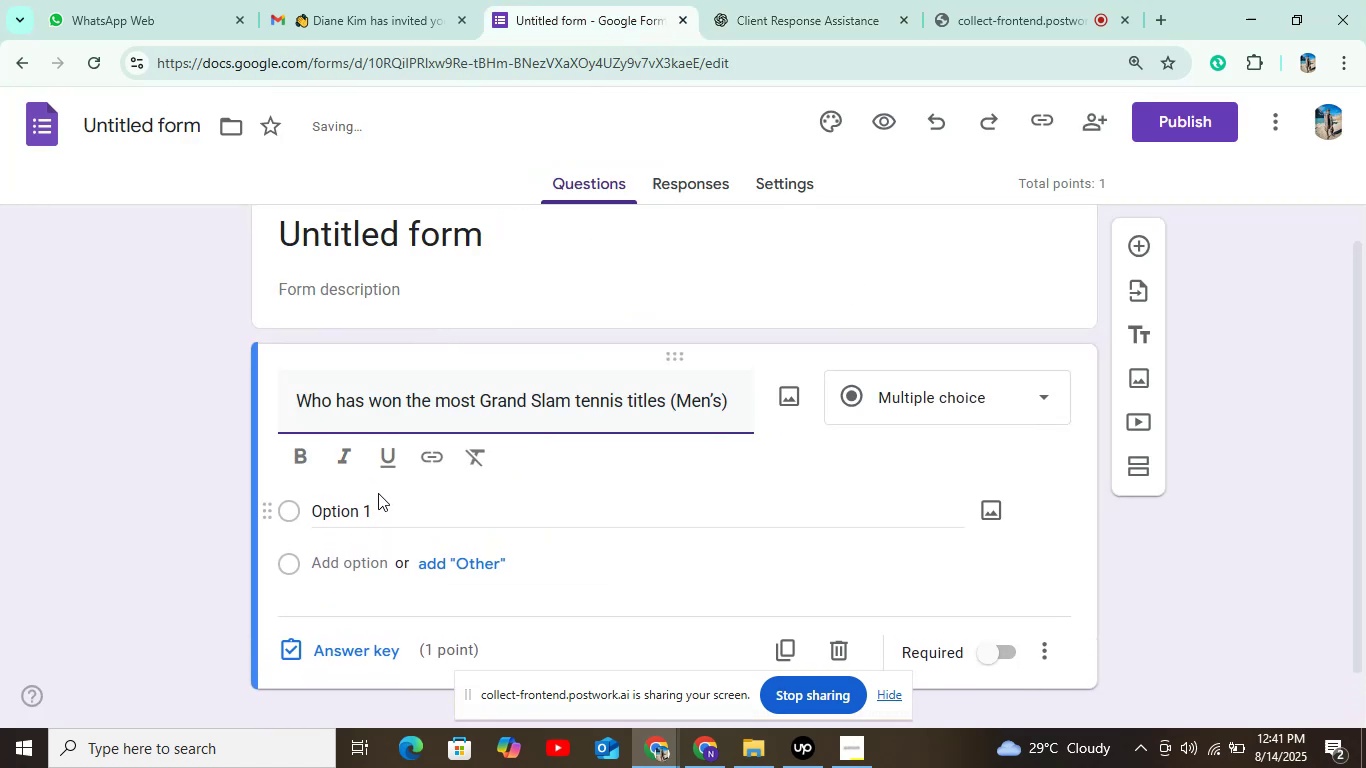 
left_click([385, 503])
 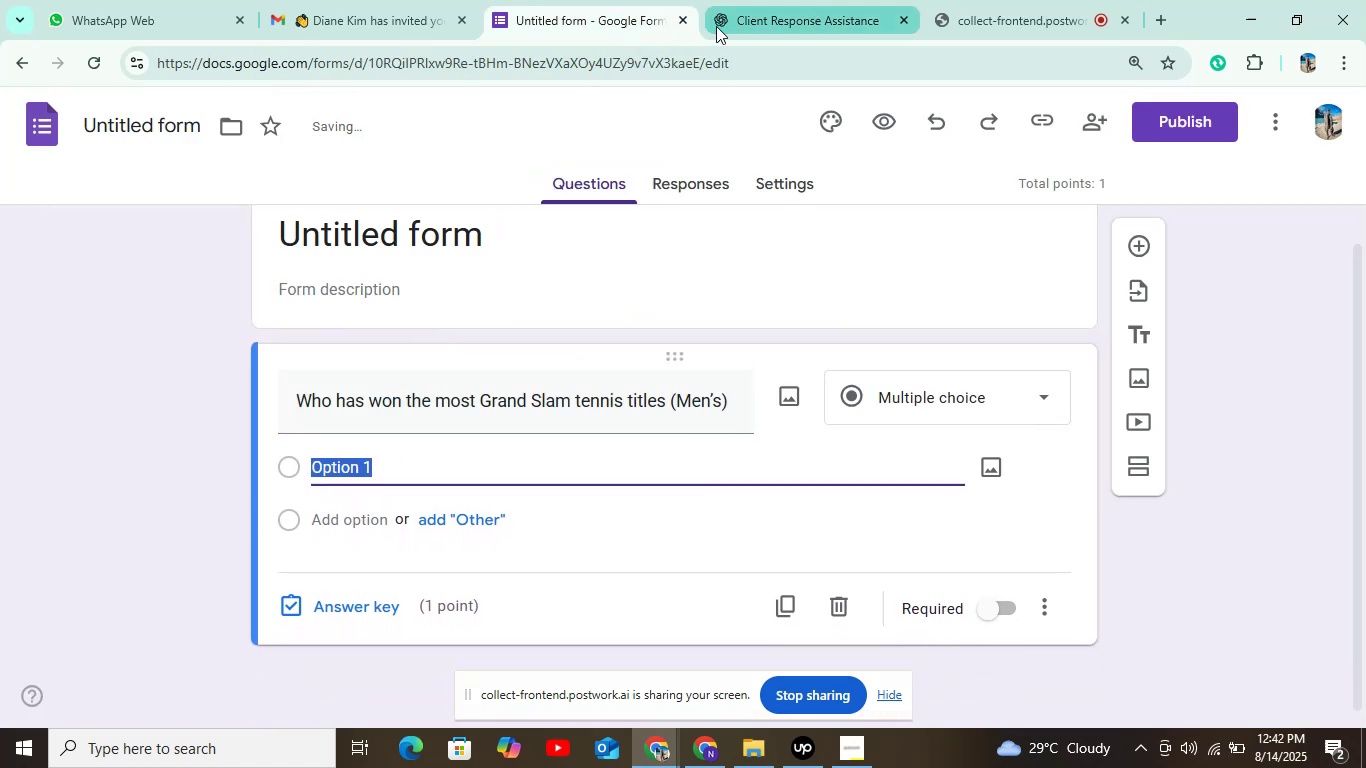 
left_click([734, 16])
 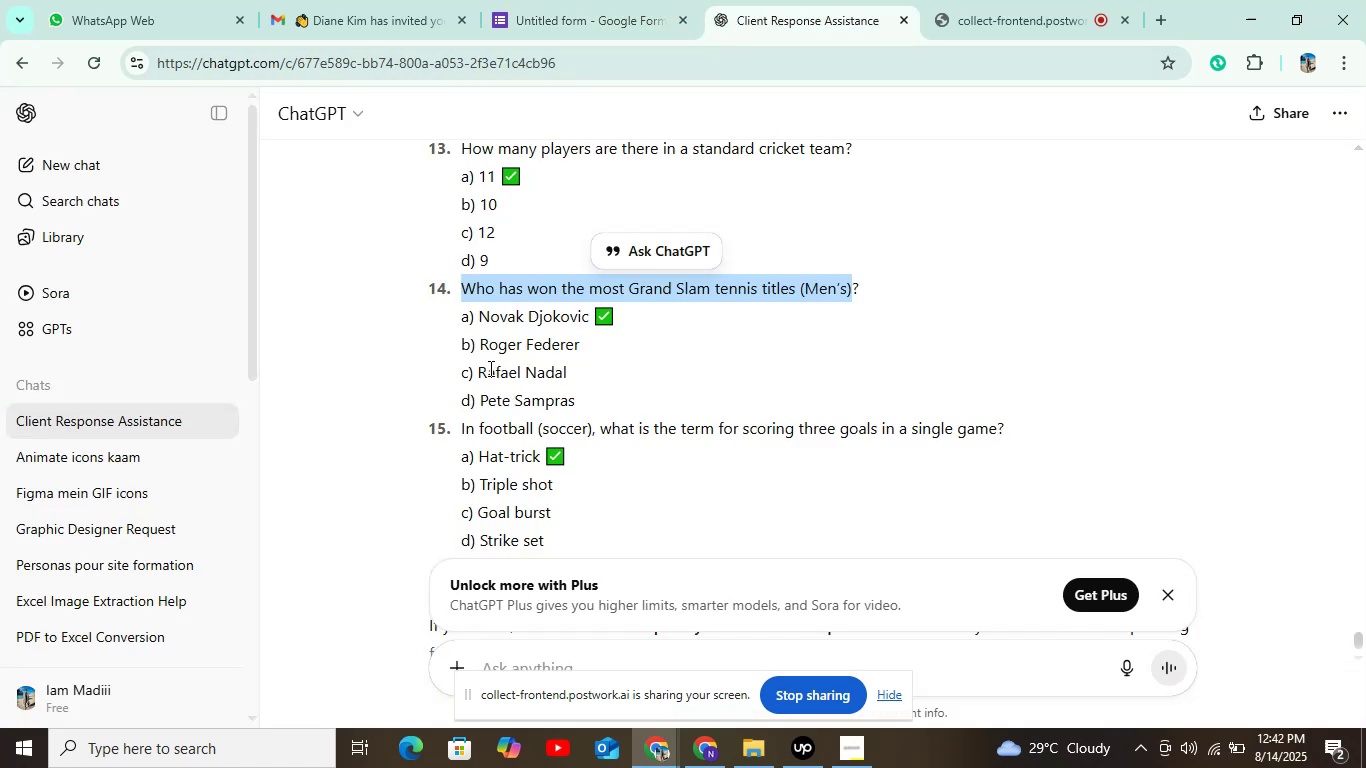 
left_click_drag(start_coordinate=[473, 318], to_coordinate=[589, 318])
 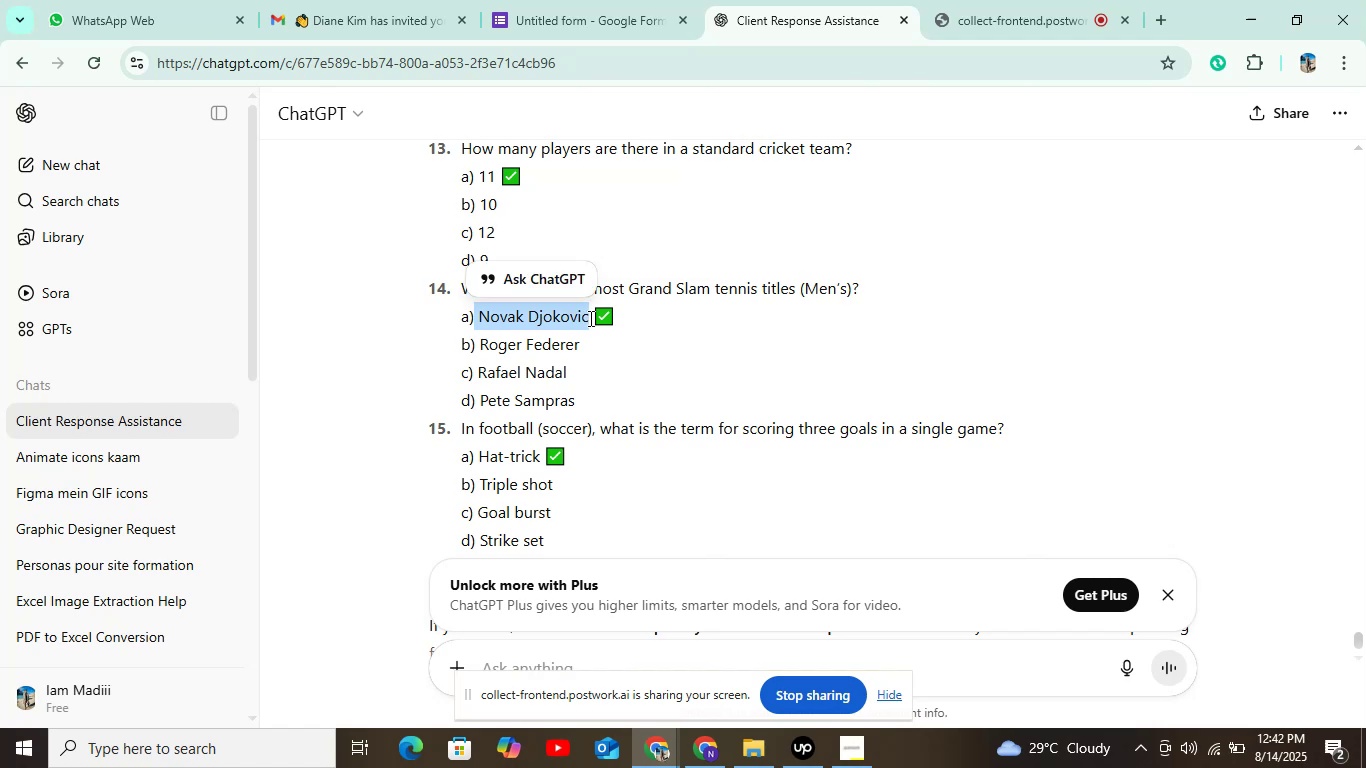 
key(Control+C)
 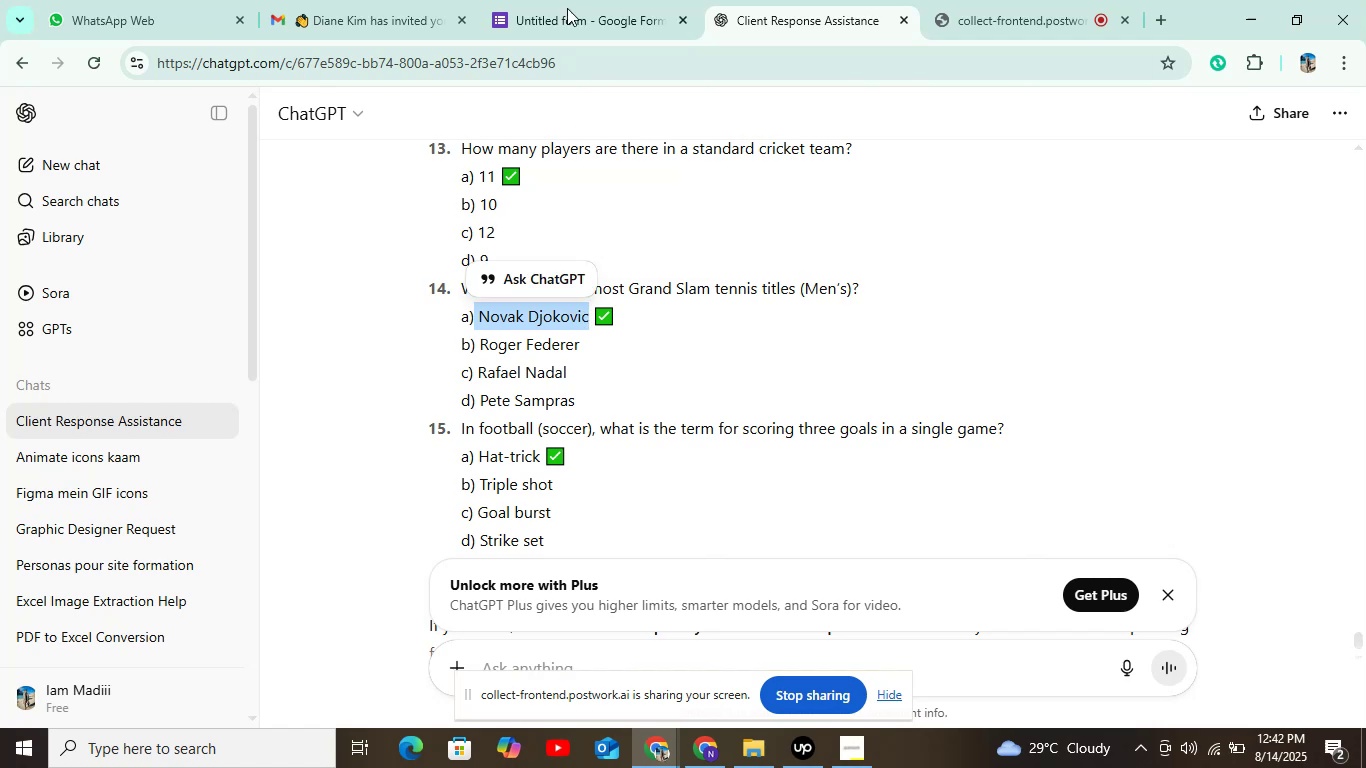 
left_click([563, 0])
 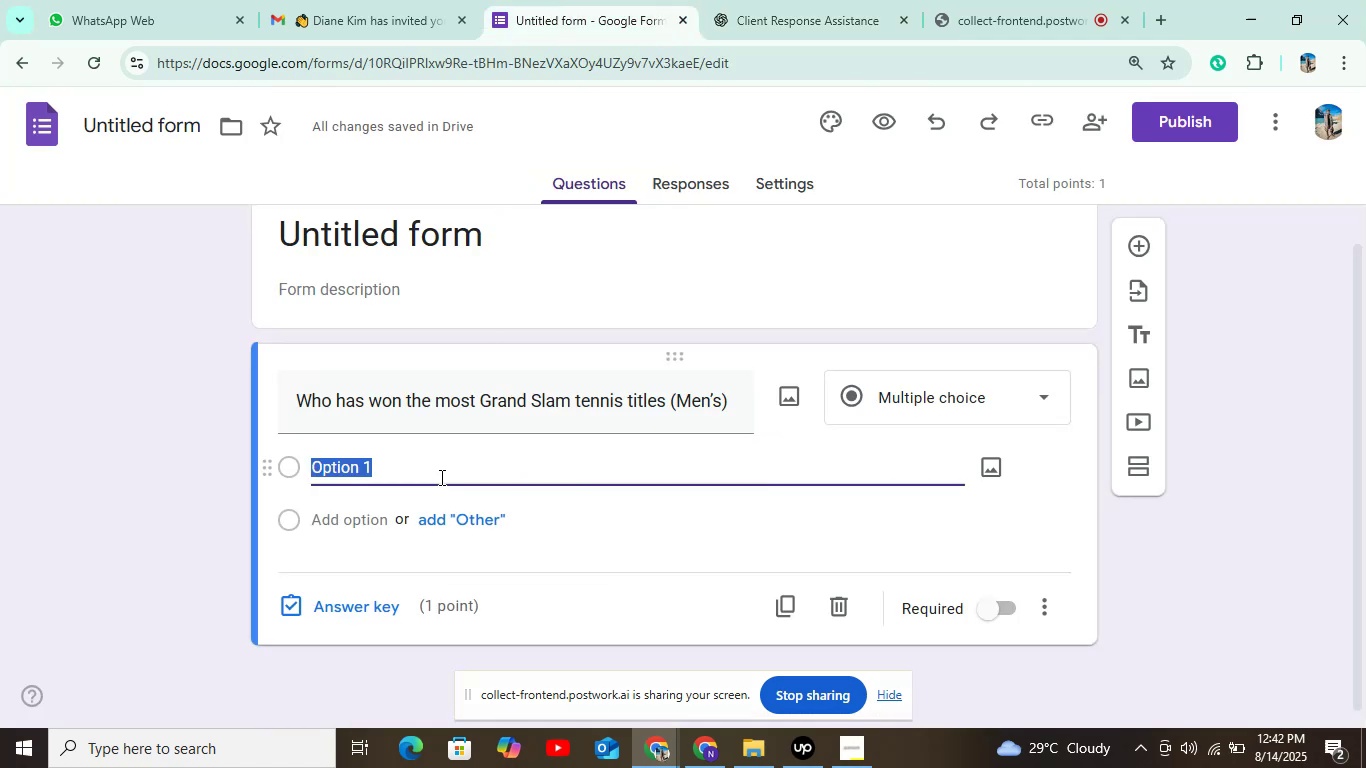 
key(Control+V)
 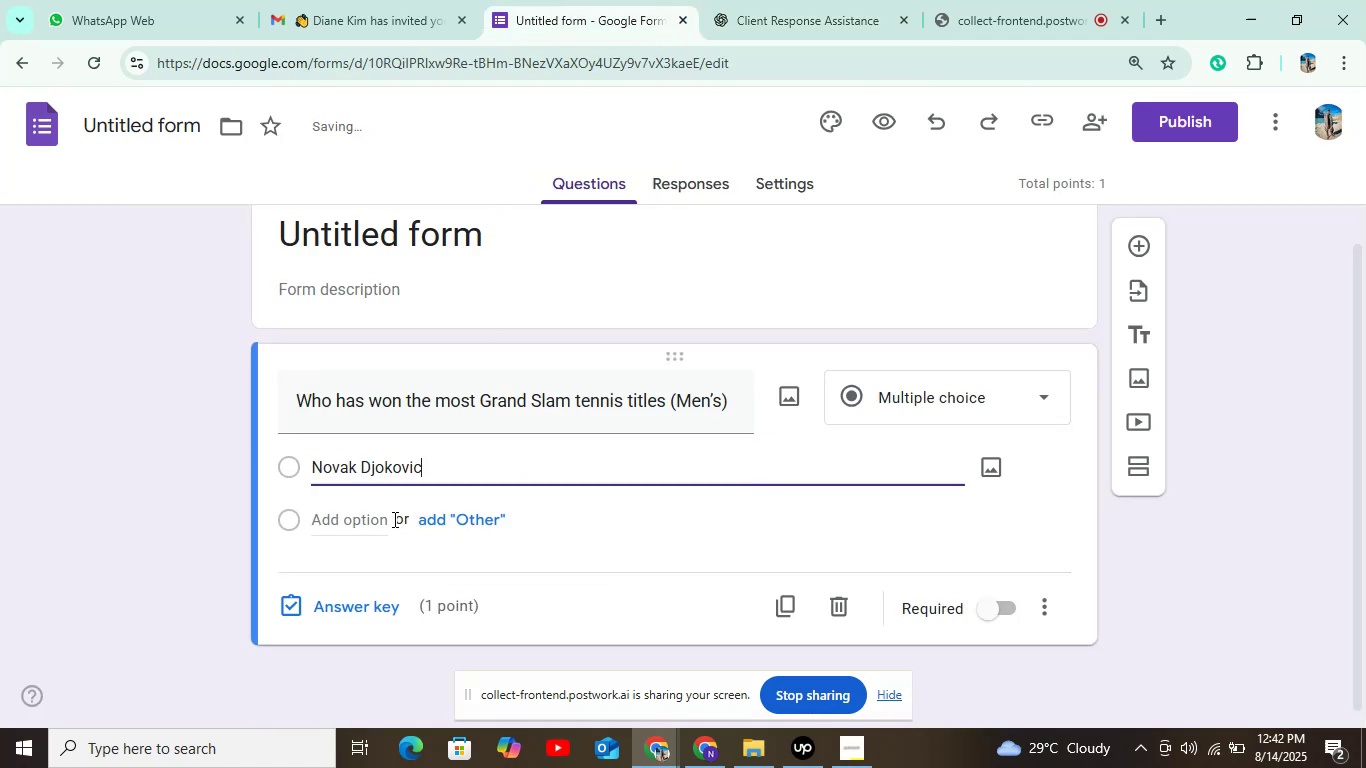 
left_click([392, 519])
 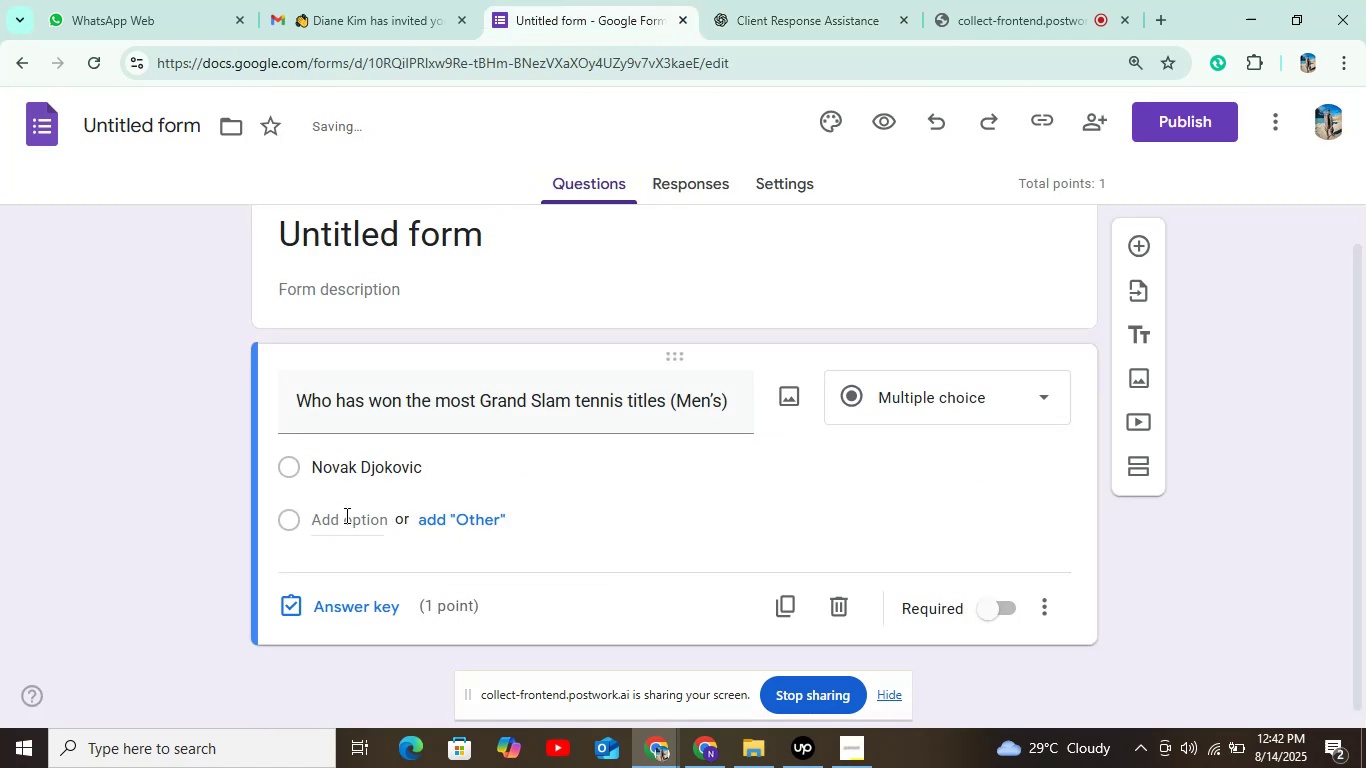 
left_click([345, 516])
 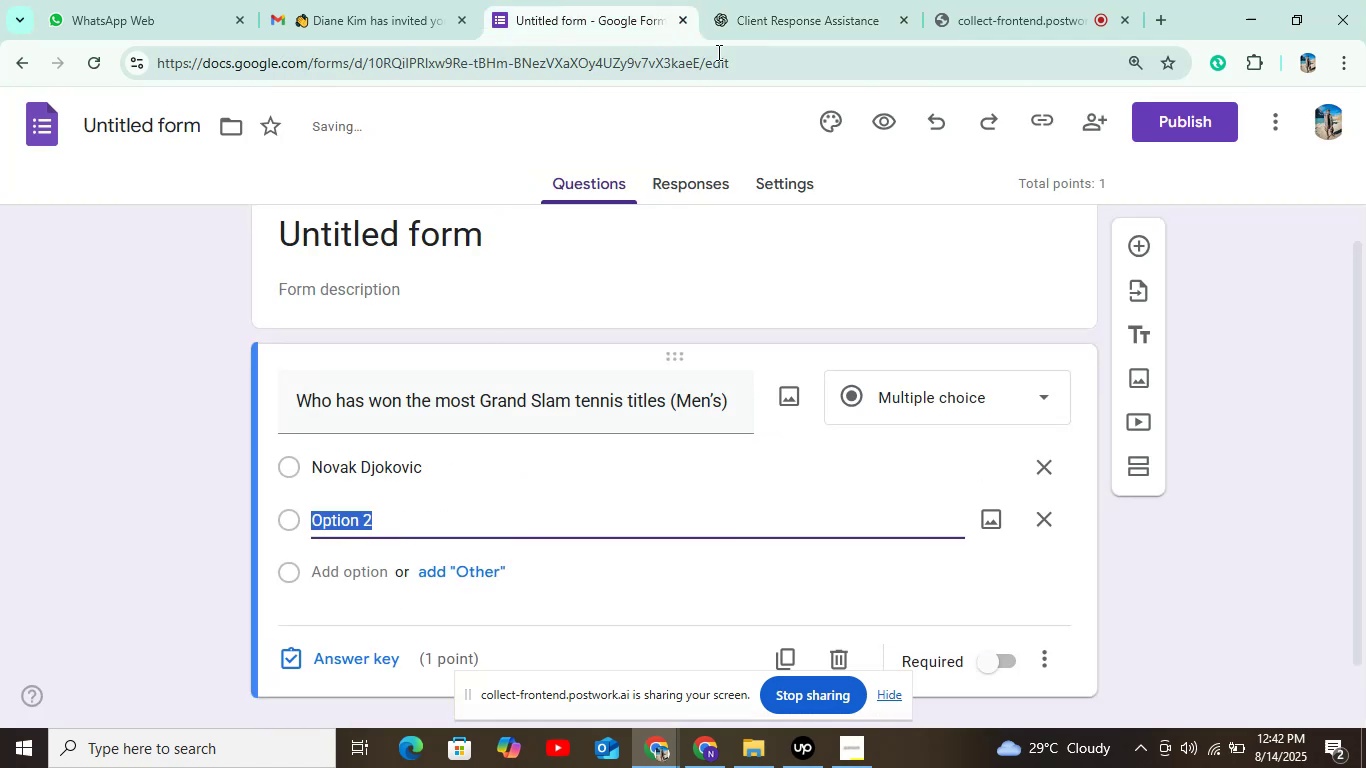 
left_click([739, 9])
 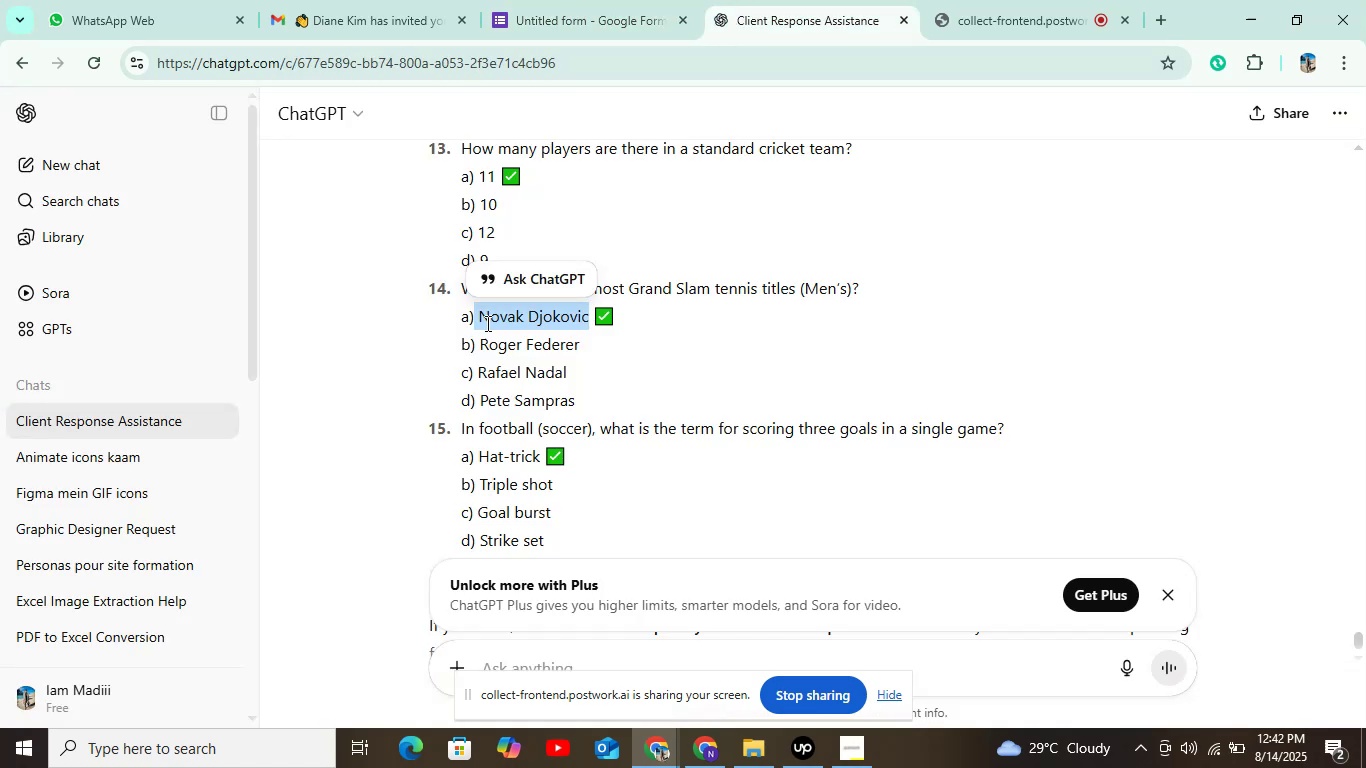 
left_click_drag(start_coordinate=[480, 343], to_coordinate=[611, 364])
 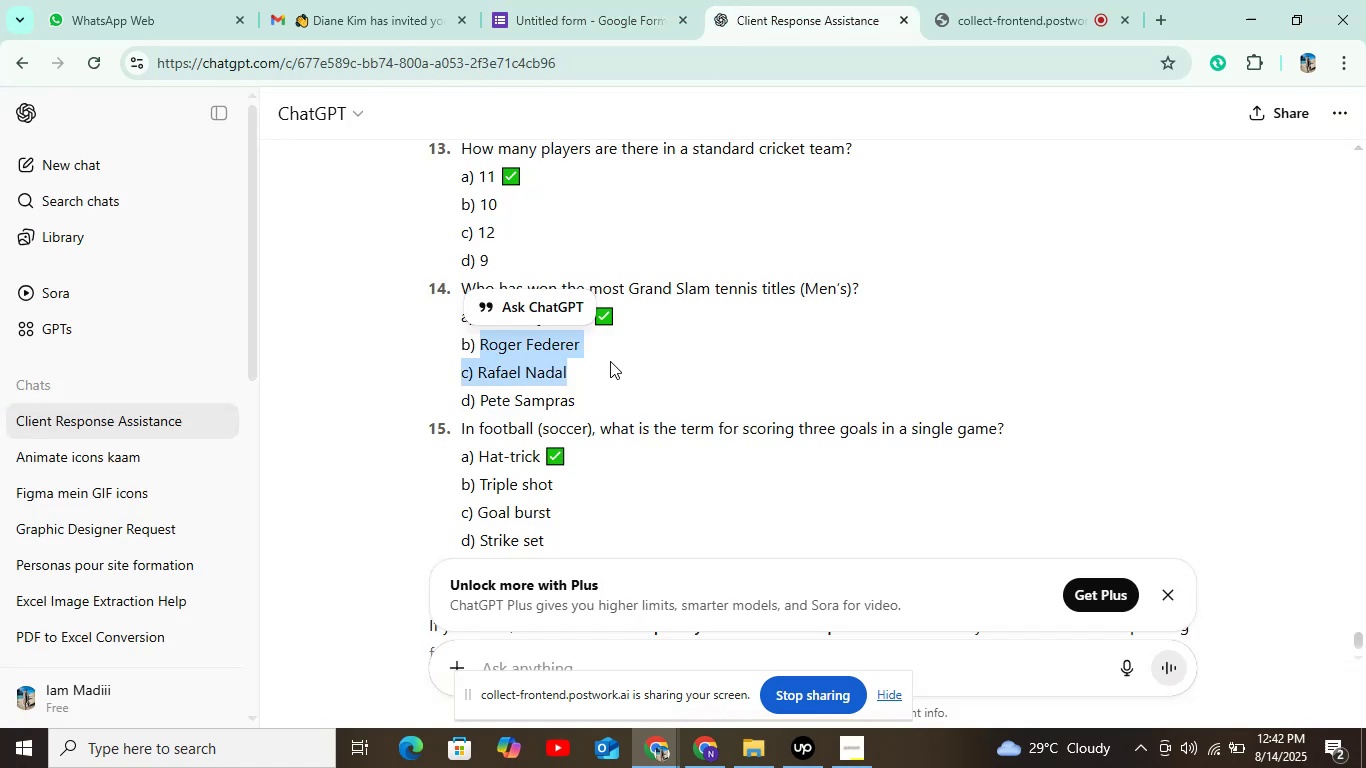 
left_click([615, 357])
 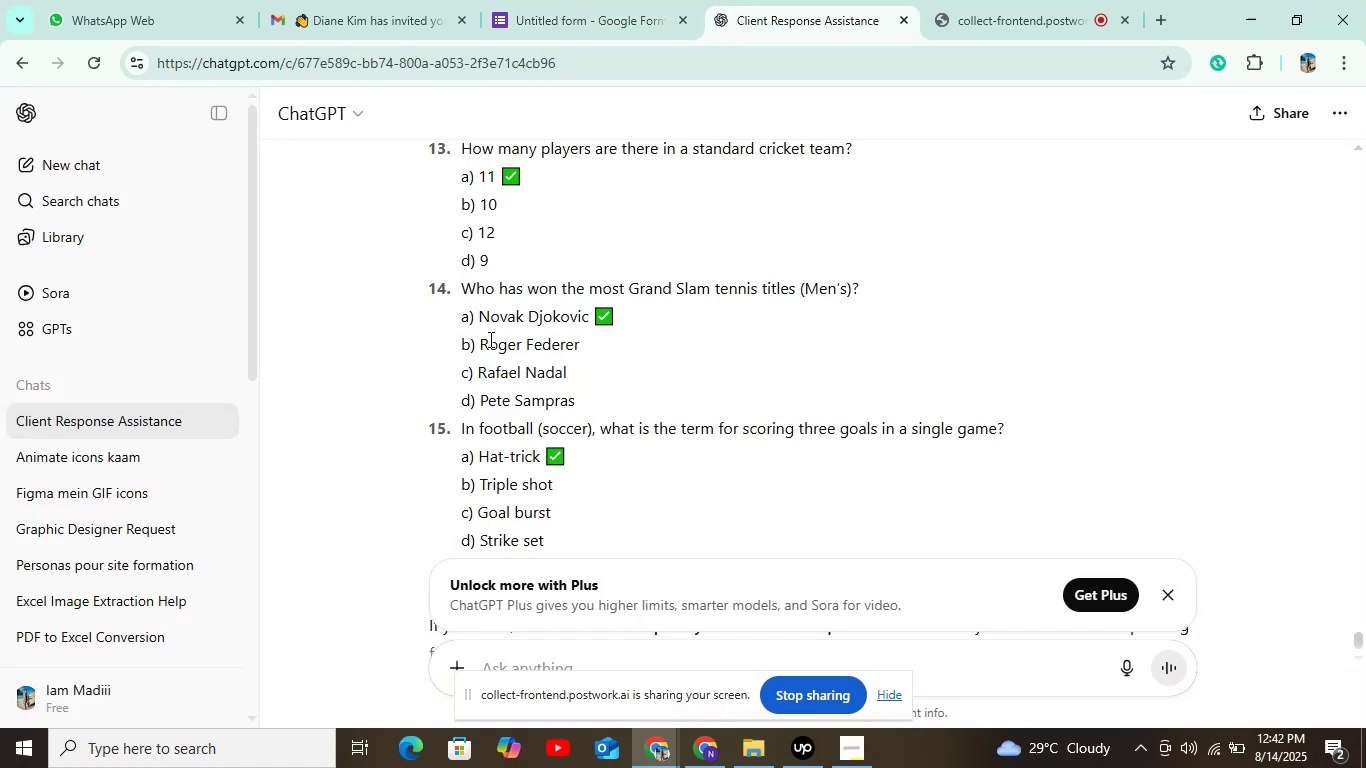 
left_click_drag(start_coordinate=[477, 343], to_coordinate=[587, 343])
 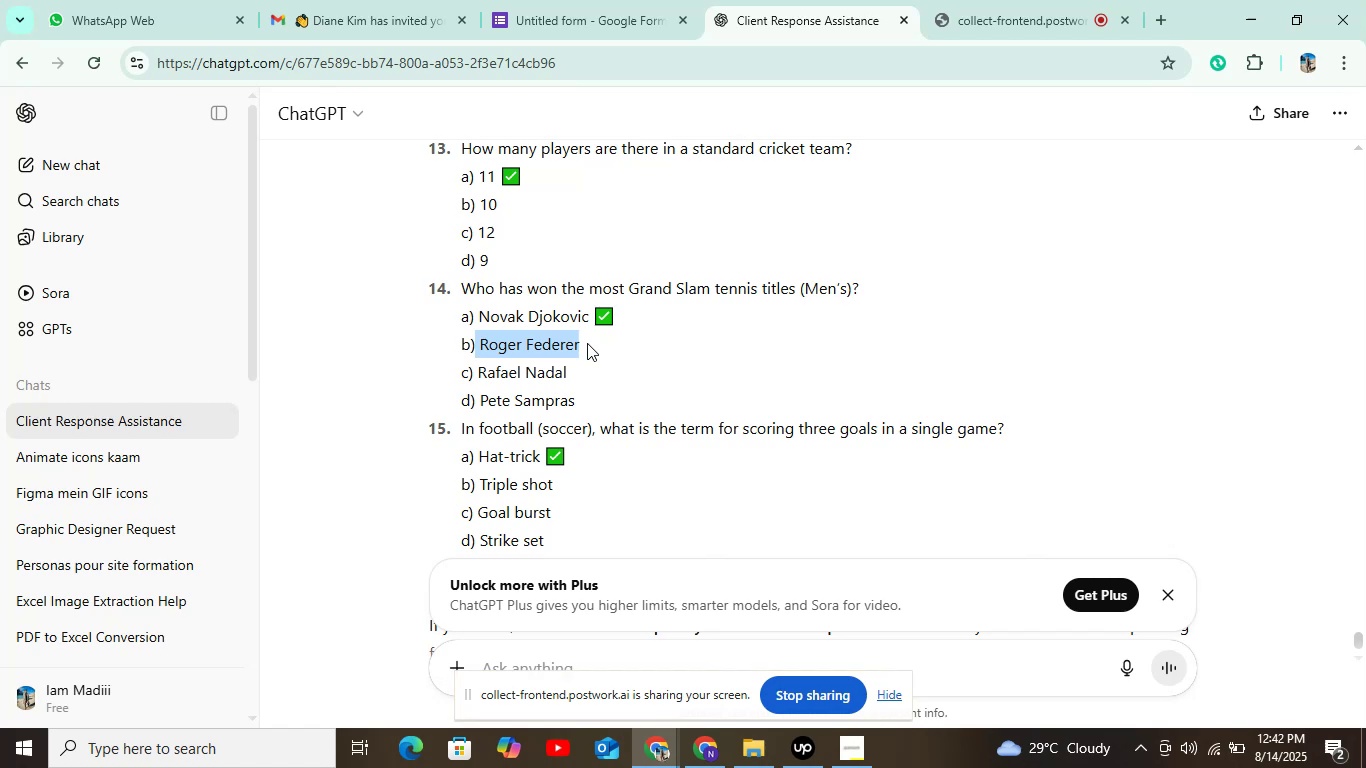 
key(Control+C)
 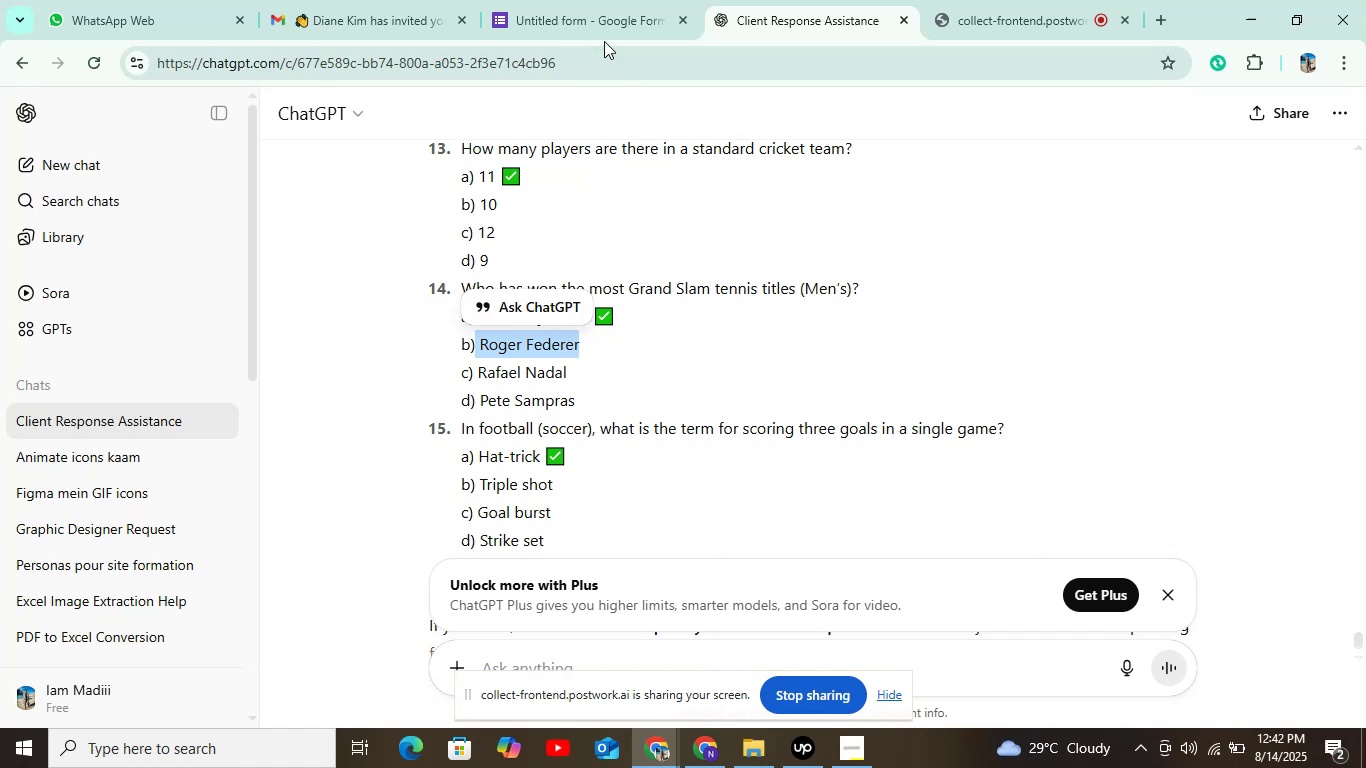 
left_click([588, 0])
 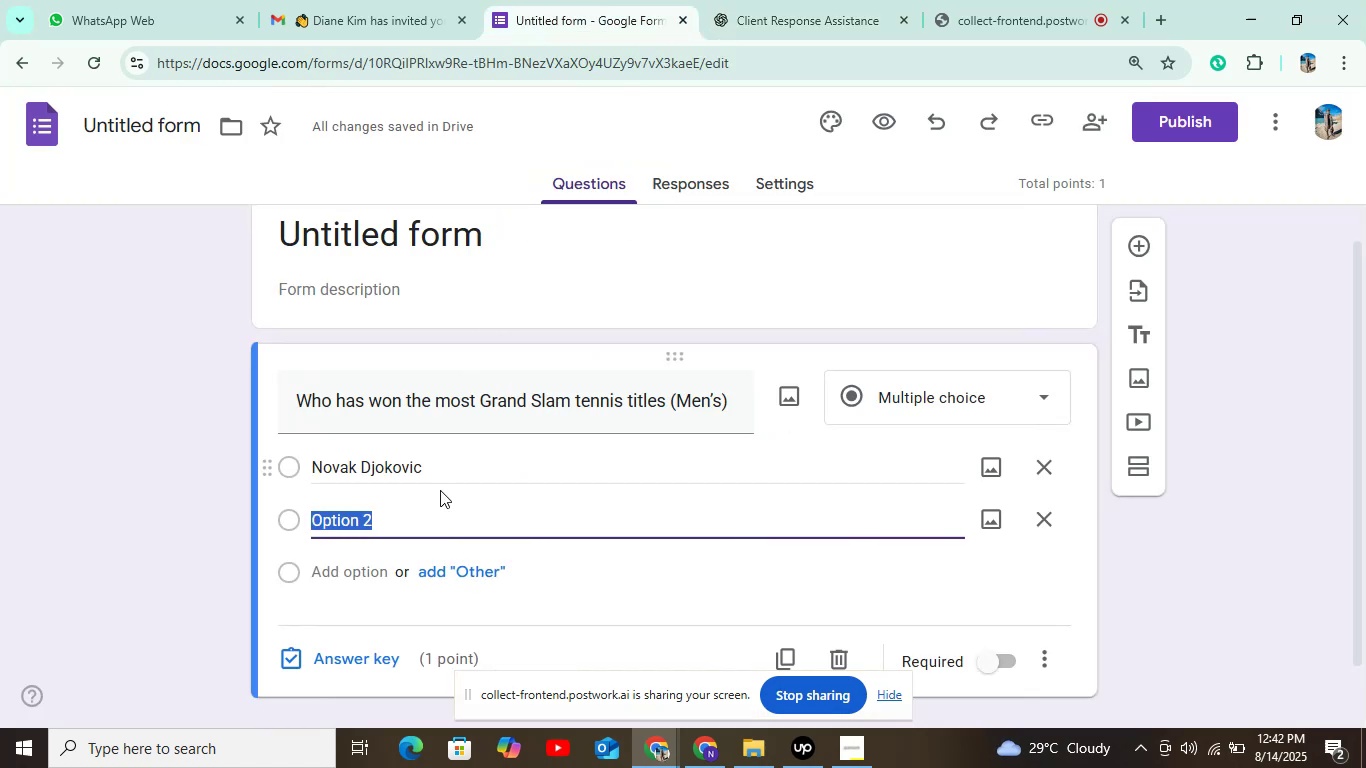 
key(Control+V)
 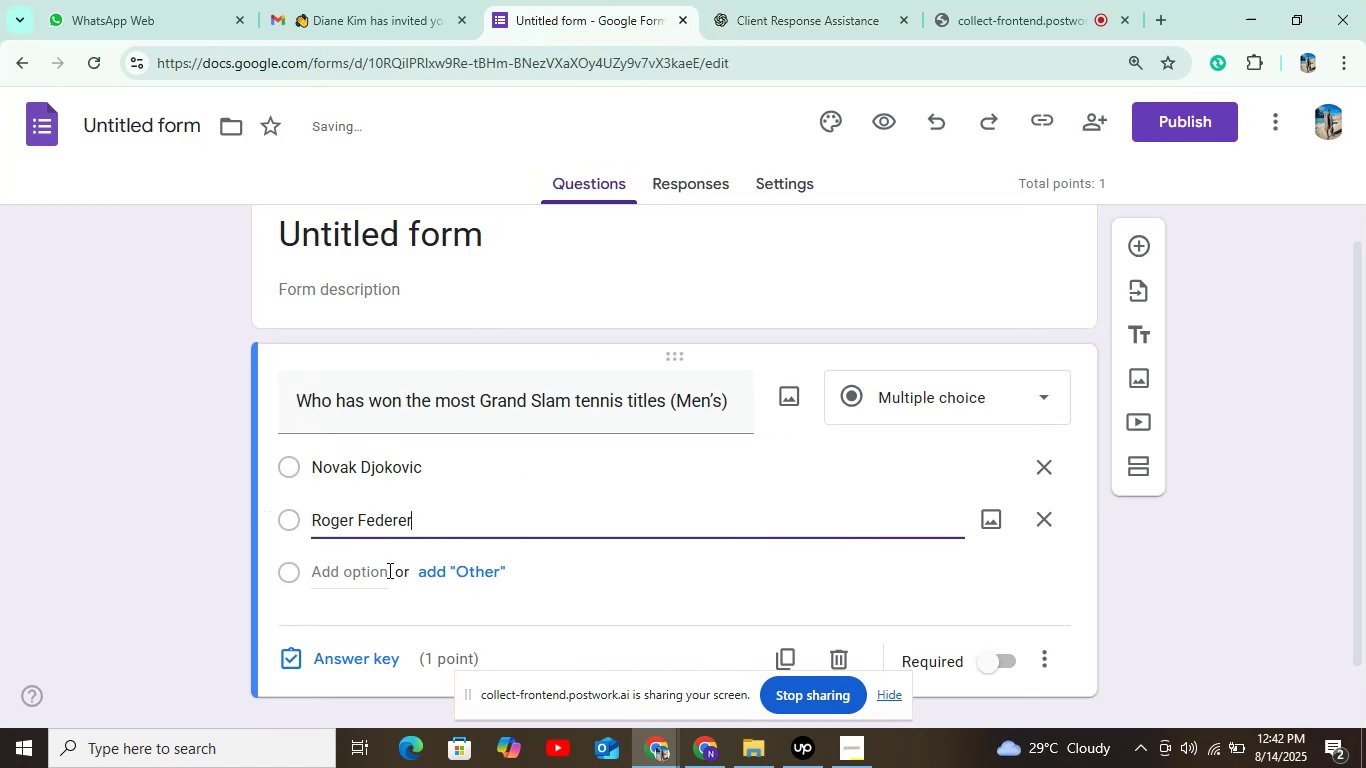 
left_click([385, 574])
 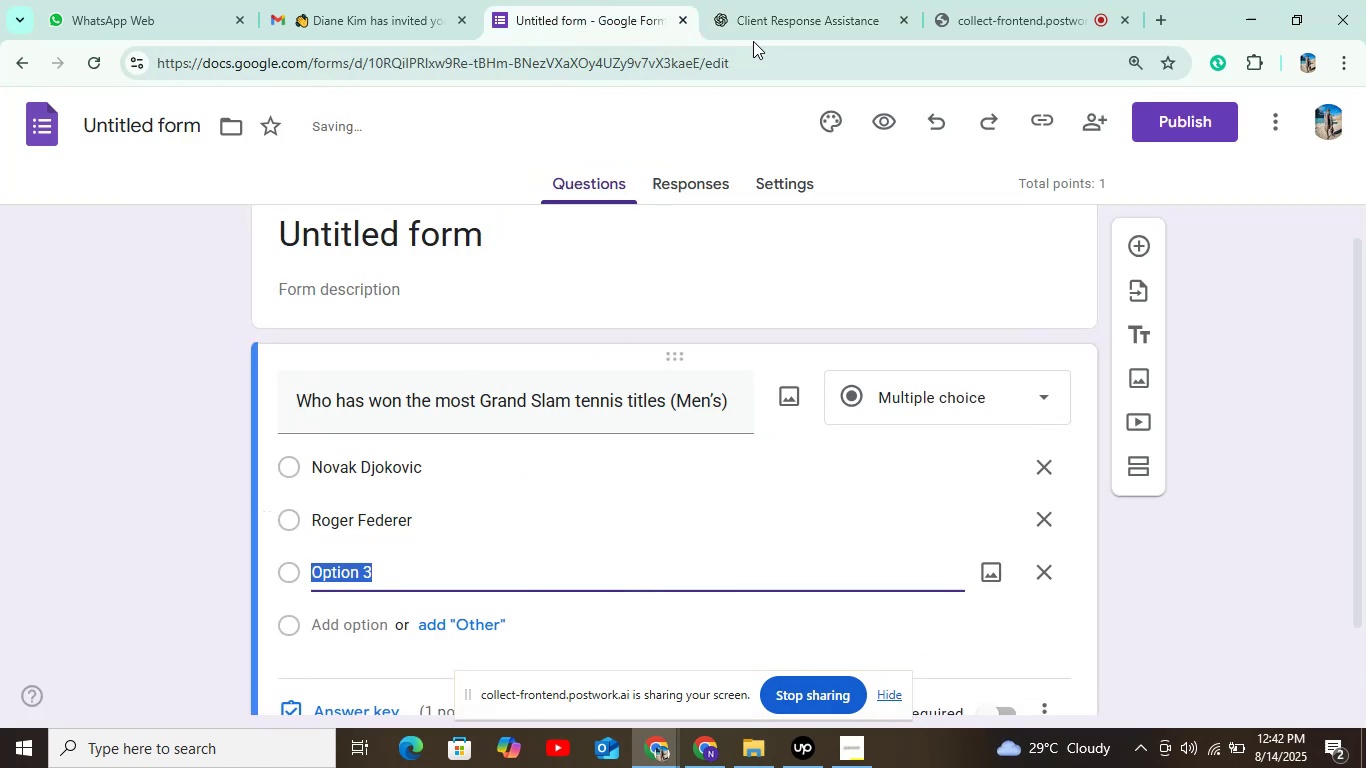 
left_click([761, 23])
 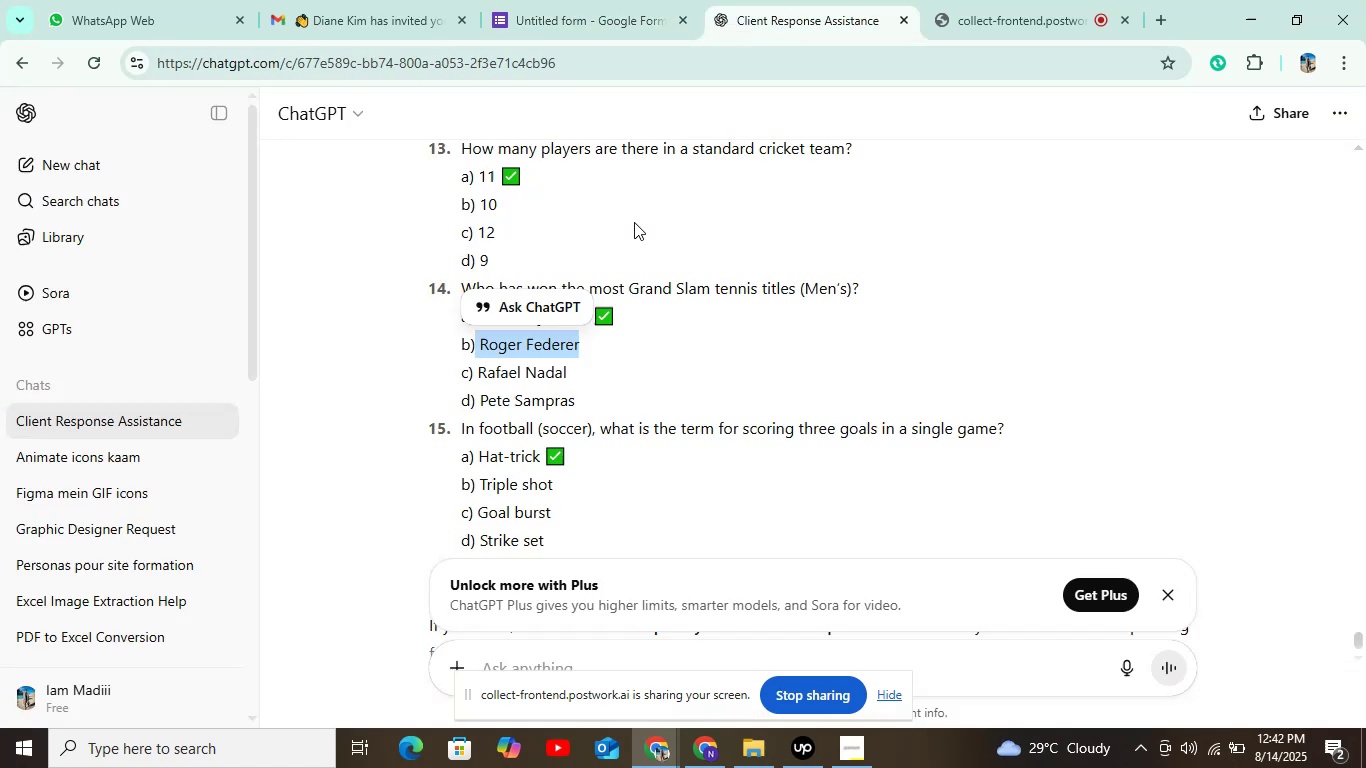 
scroll: coordinate [634, 222], scroll_direction: down, amount: 2.0
 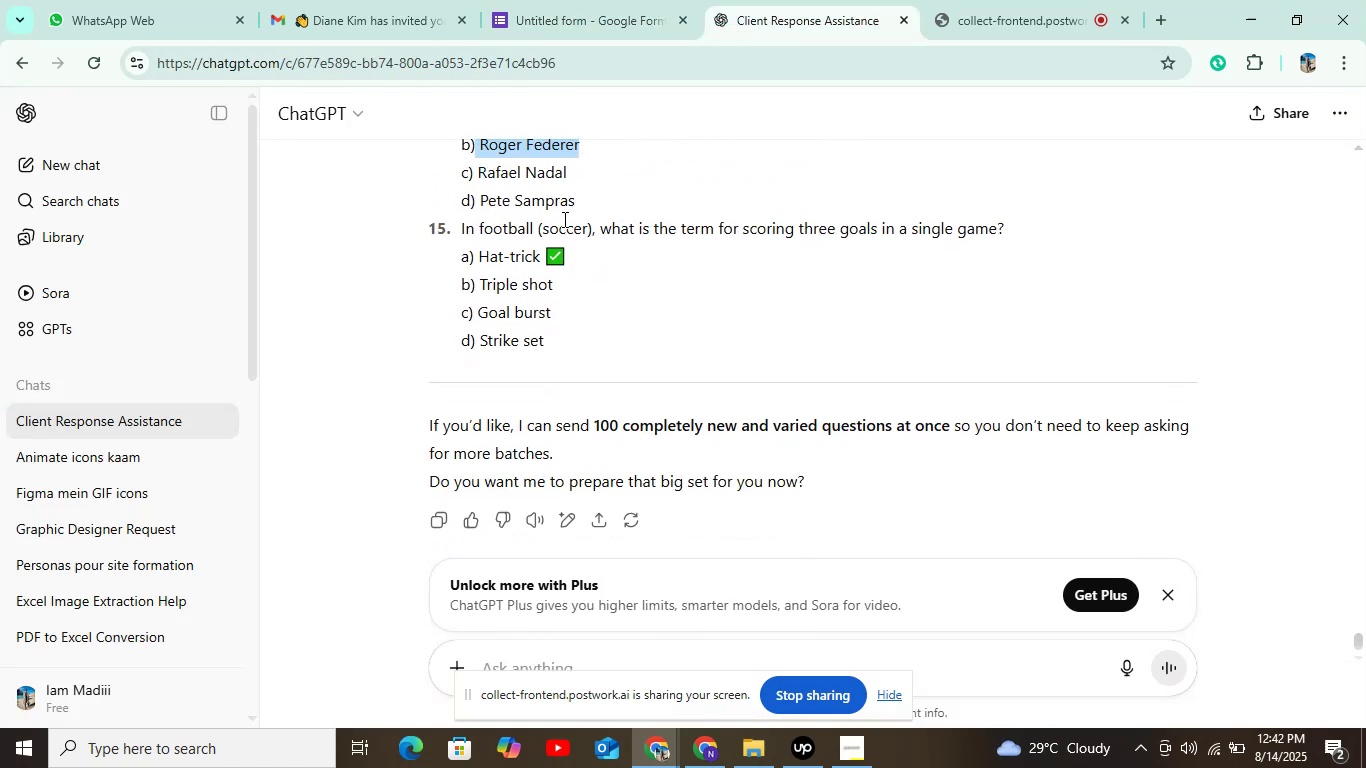 
scroll: coordinate [576, 216], scroll_direction: up, amount: 1.0
 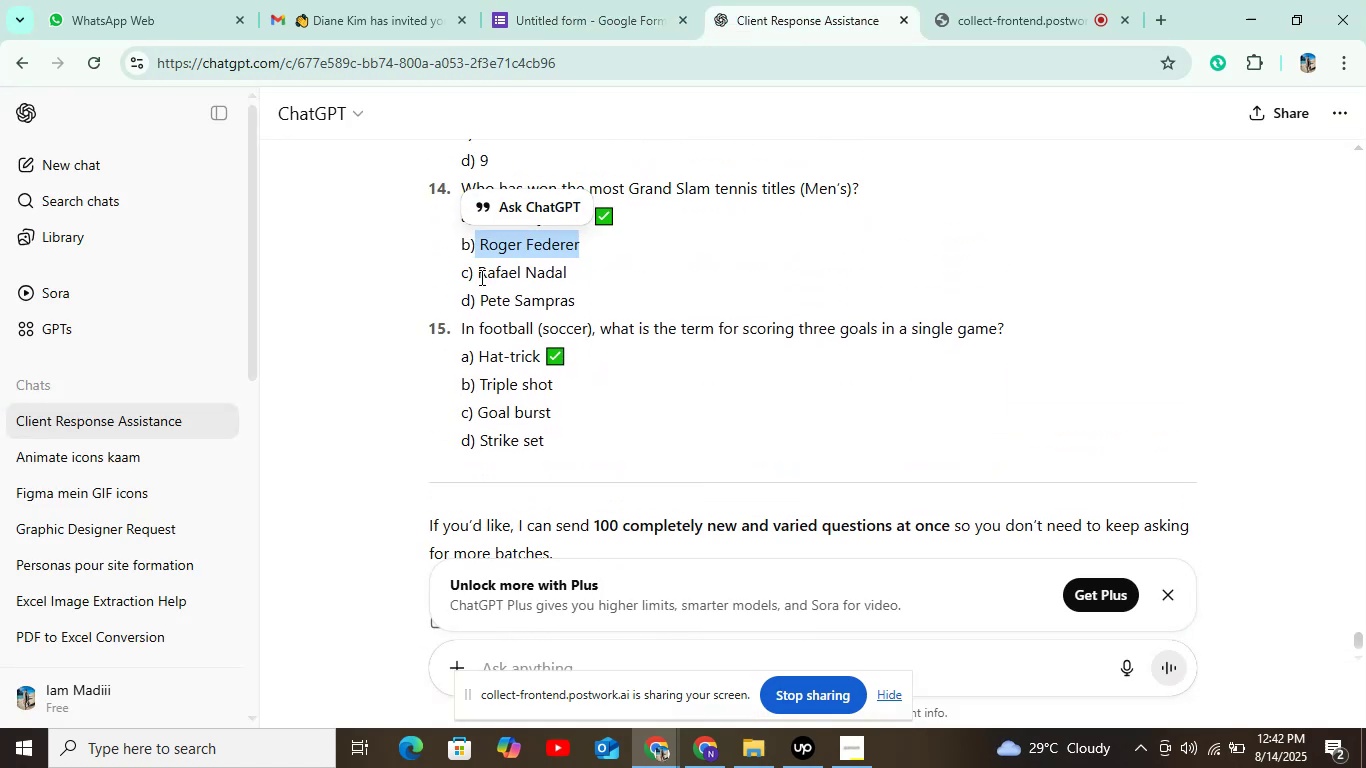 
left_click_drag(start_coordinate=[473, 272], to_coordinate=[570, 275])
 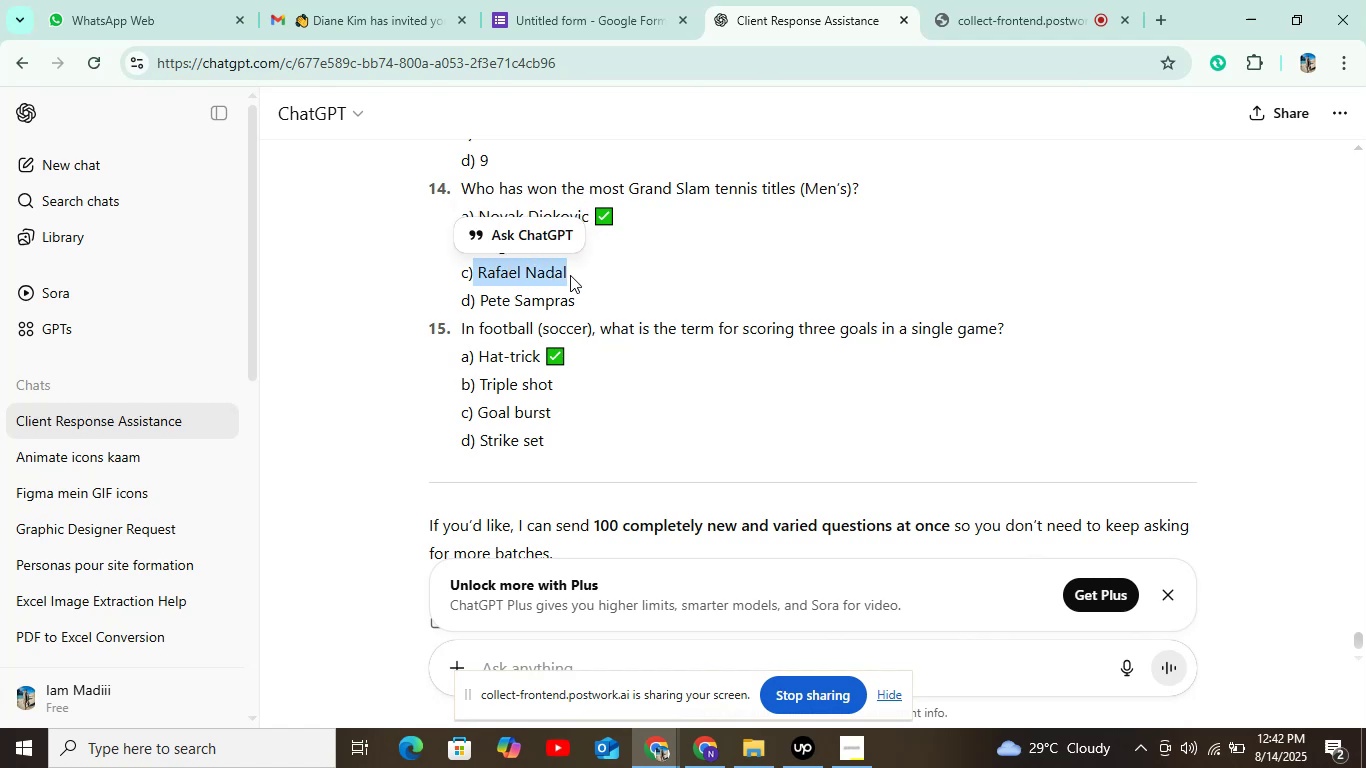 
key(Control+ControlLeft)
 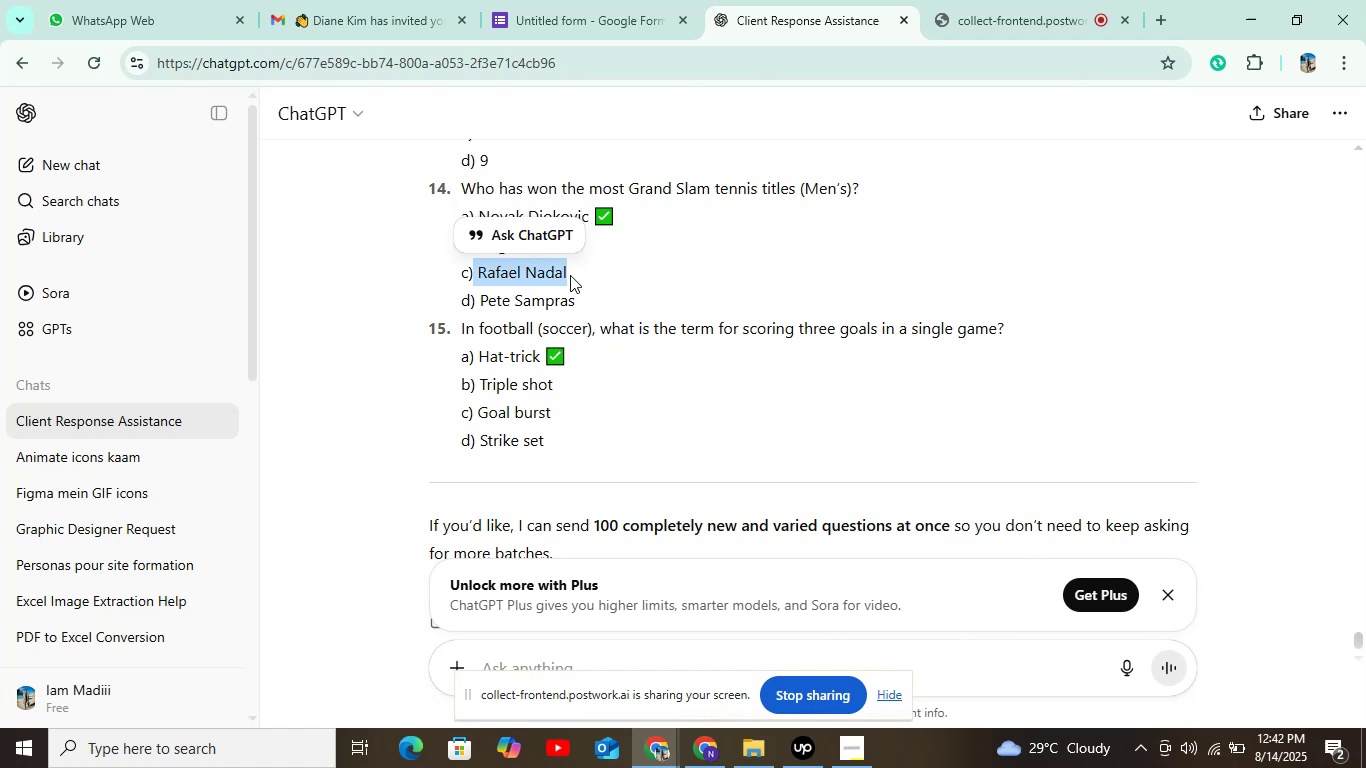 
key(Control+C)
 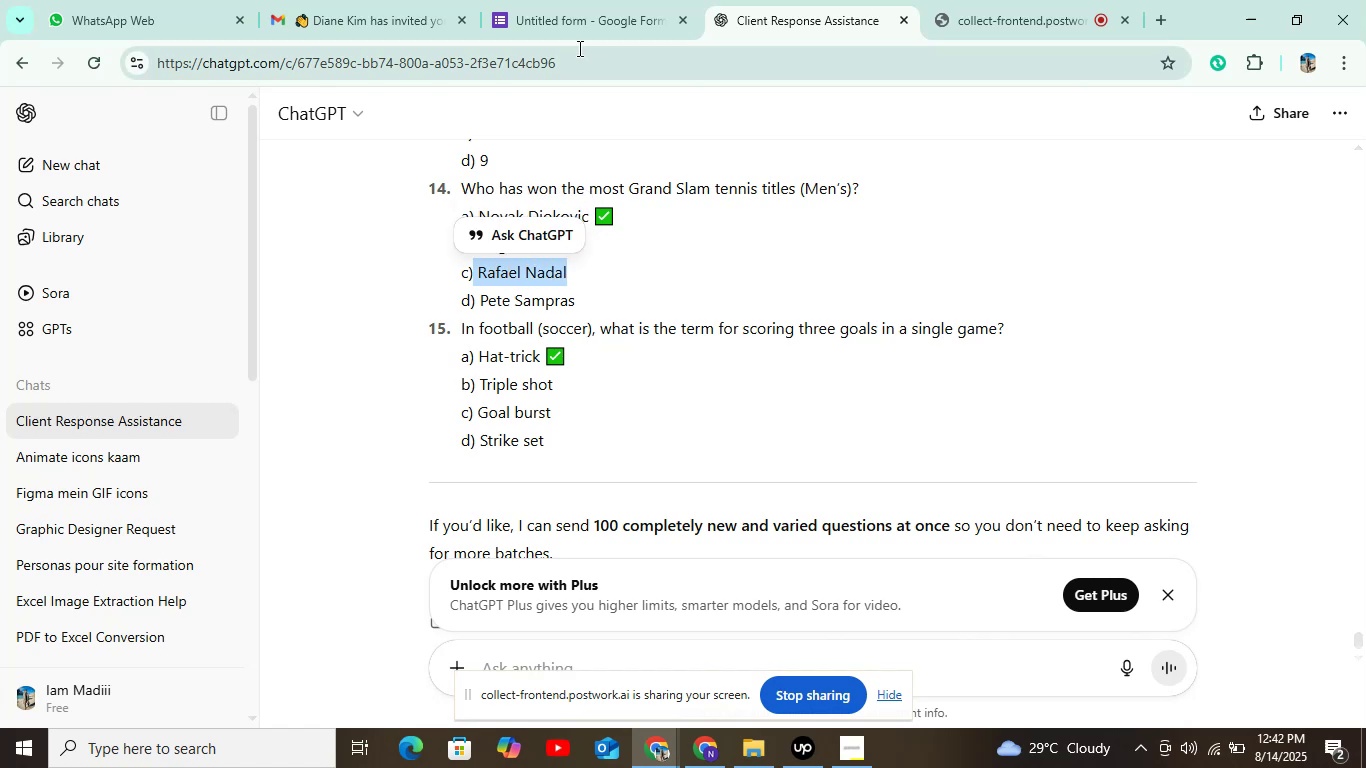 
left_click([597, 16])
 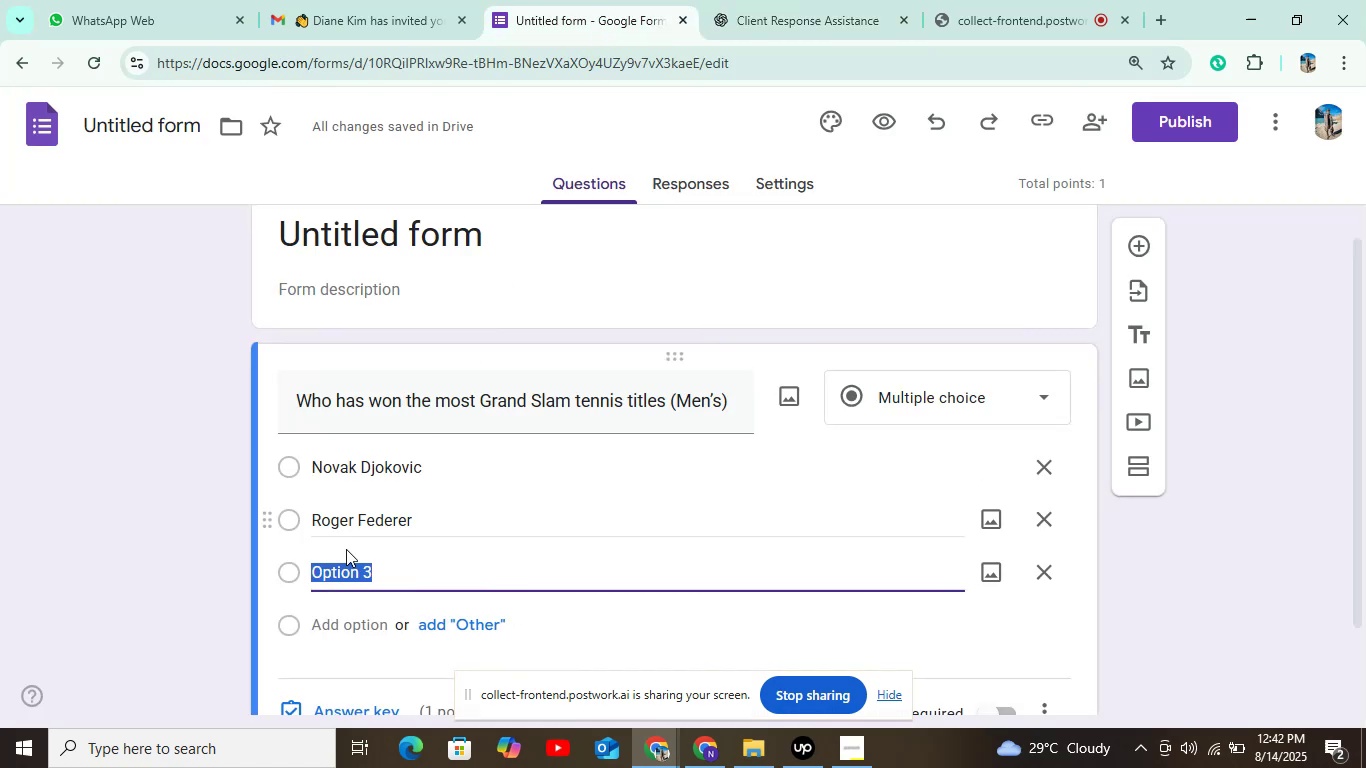 
key(Control+V)
 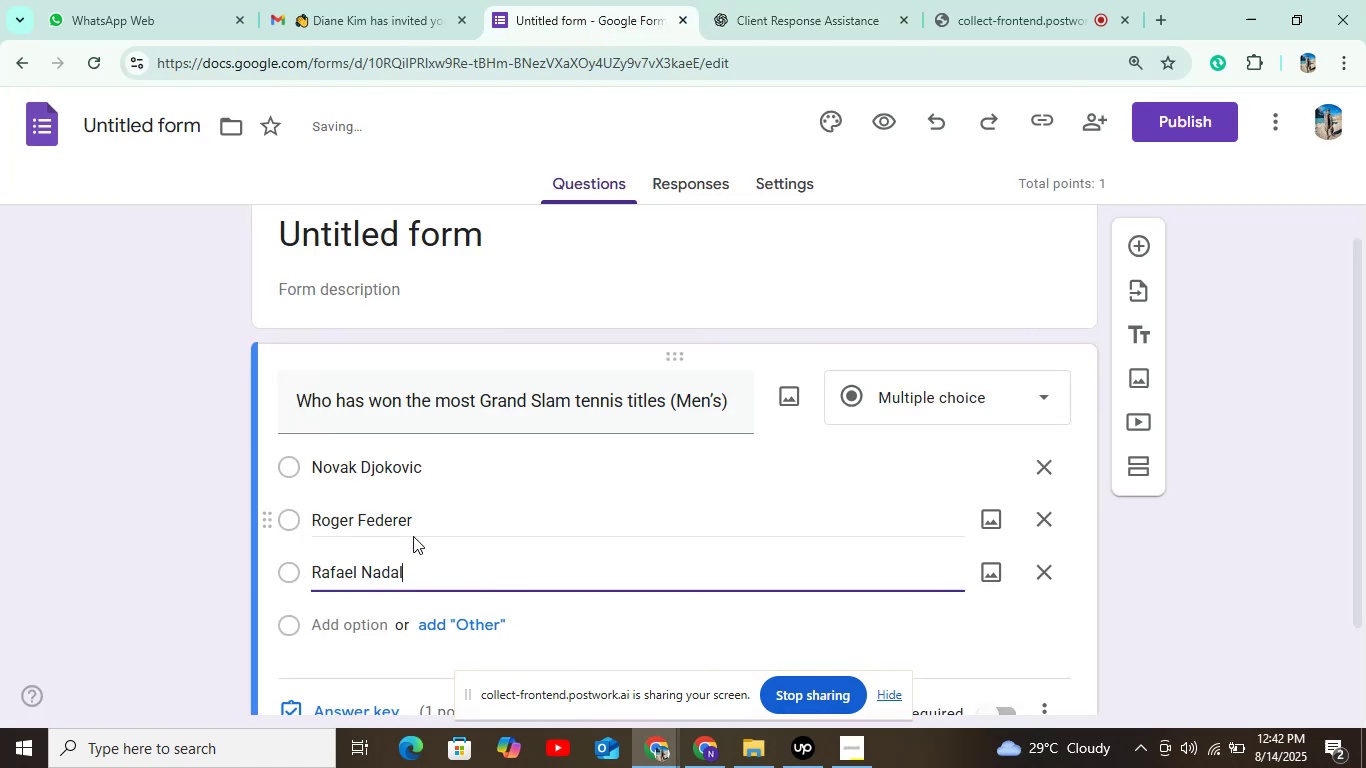 
scroll: coordinate [440, 529], scroll_direction: down, amount: 3.0
 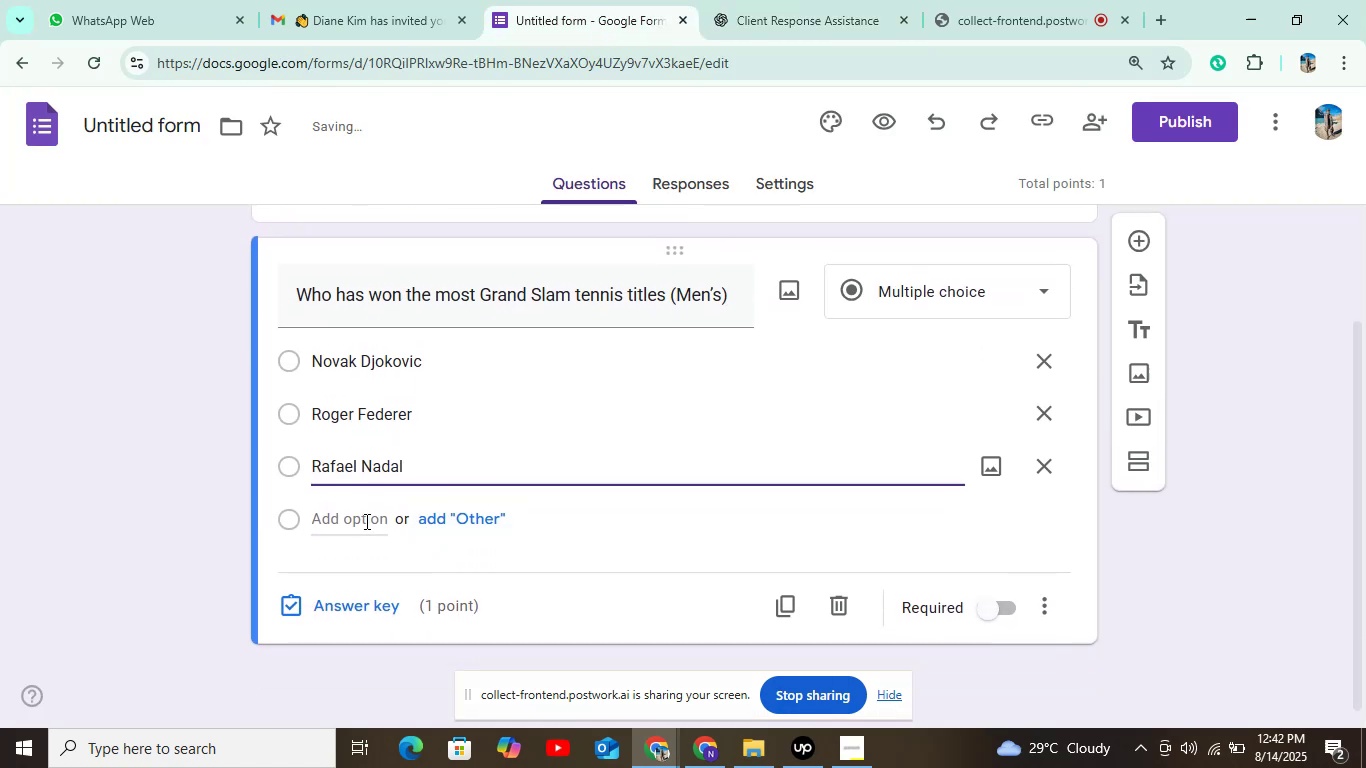 
left_click([363, 521])
 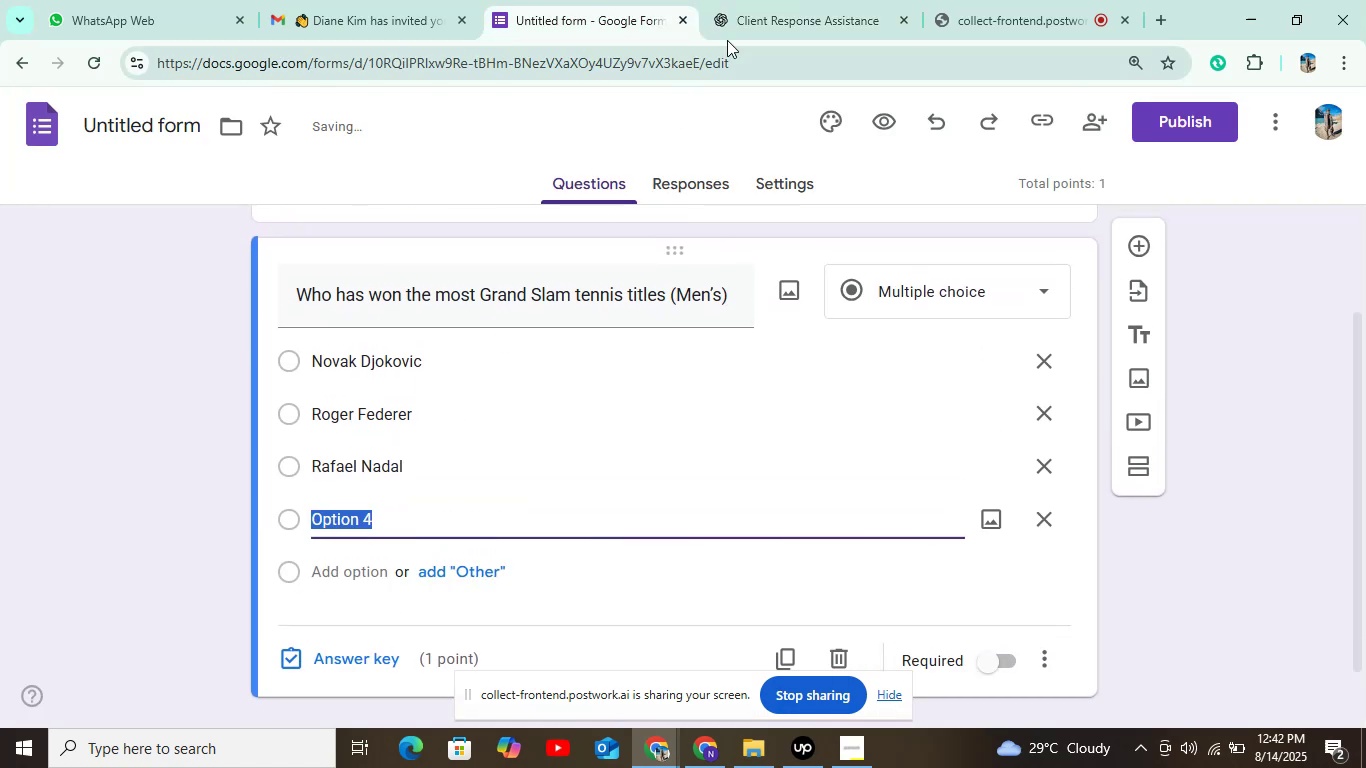 
left_click([749, 25])
 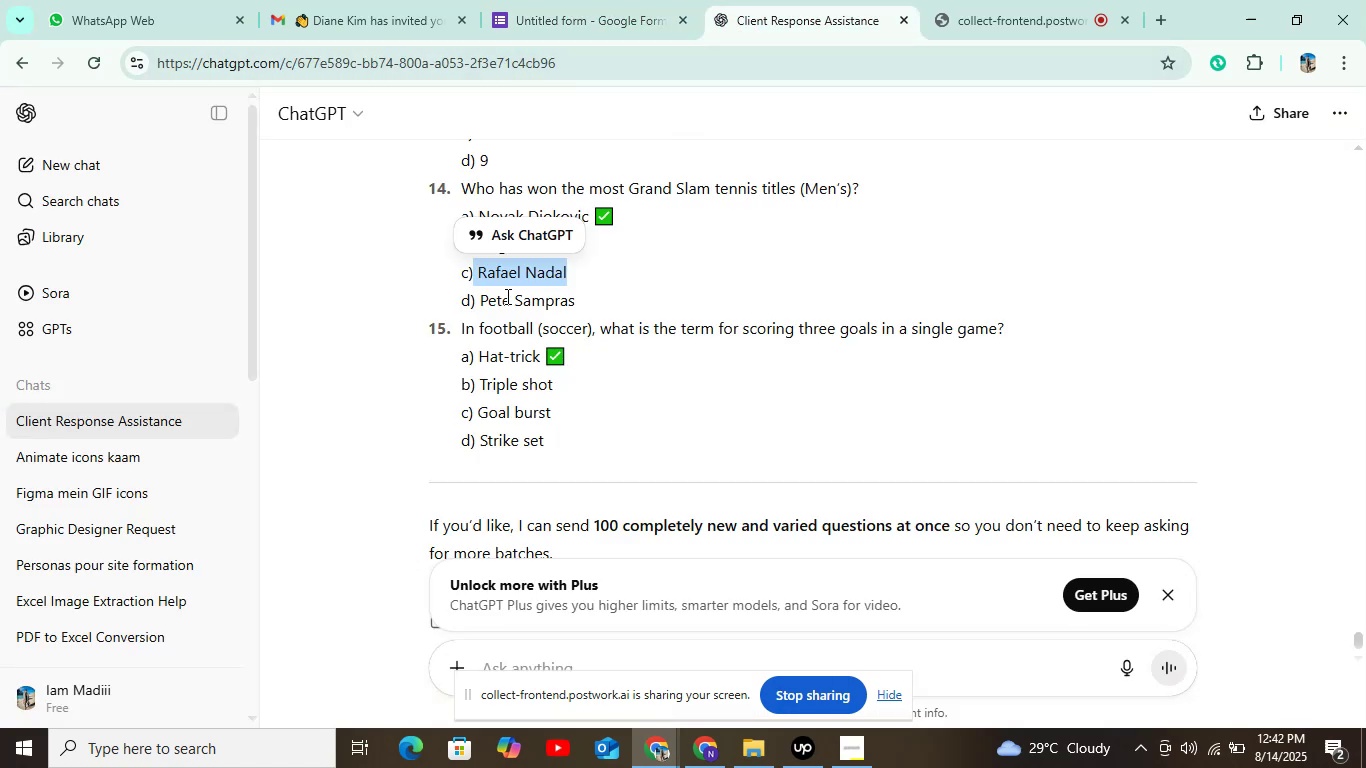 
left_click_drag(start_coordinate=[478, 305], to_coordinate=[597, 305])
 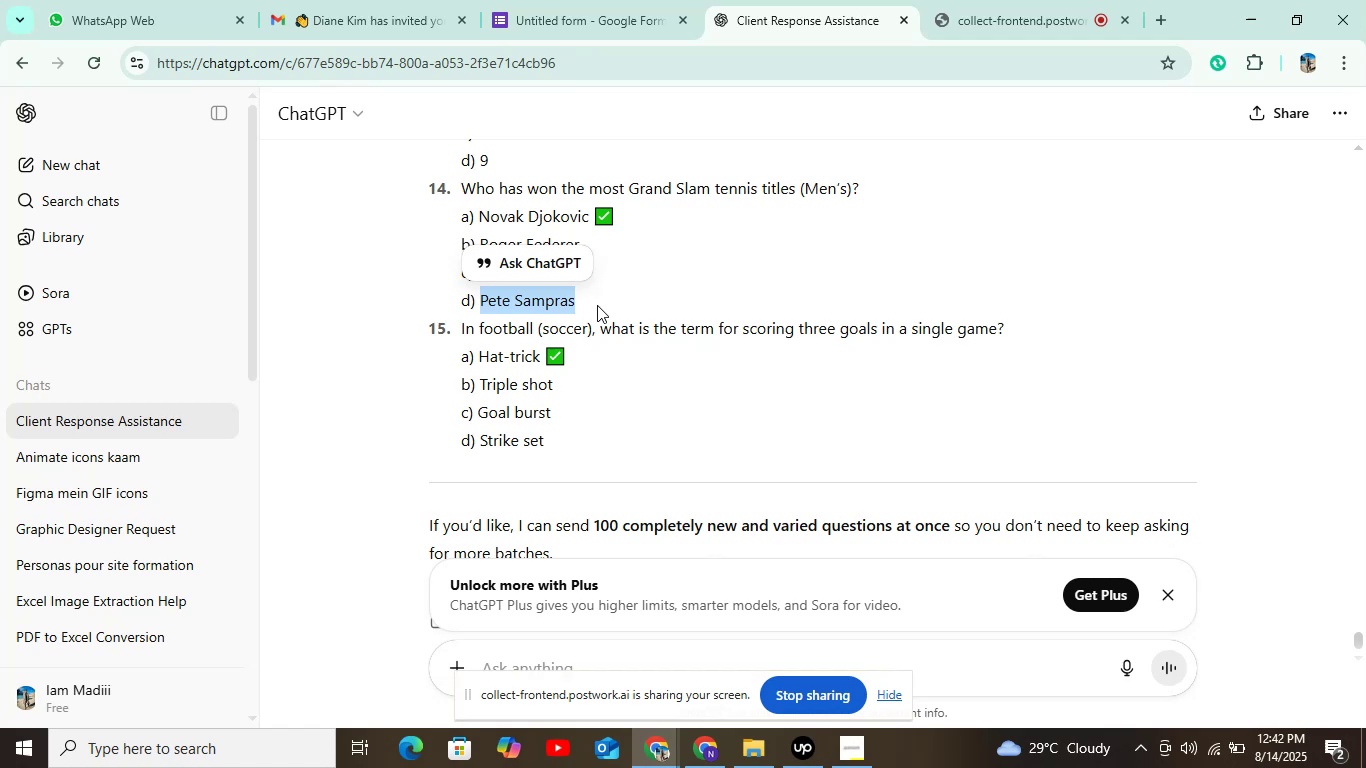 
key(Control+C)
 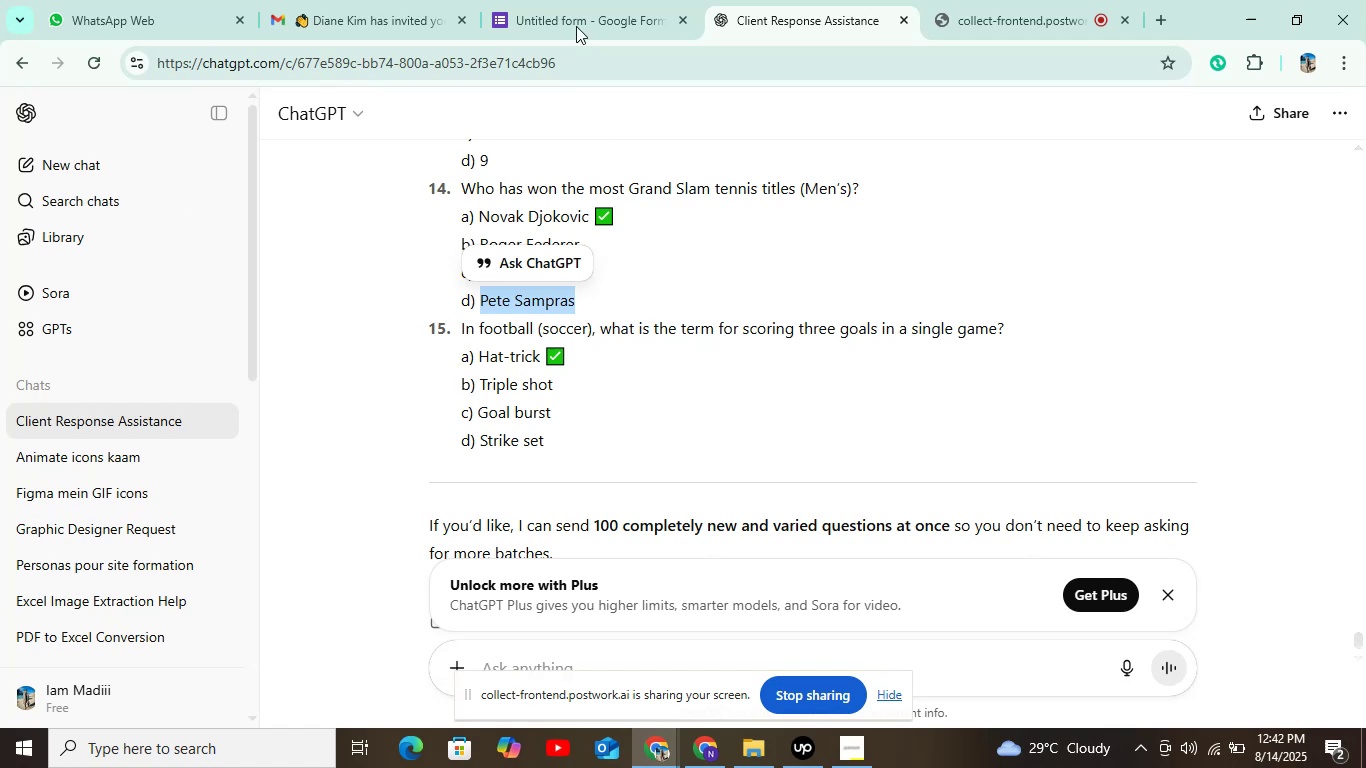 
left_click([576, 7])
 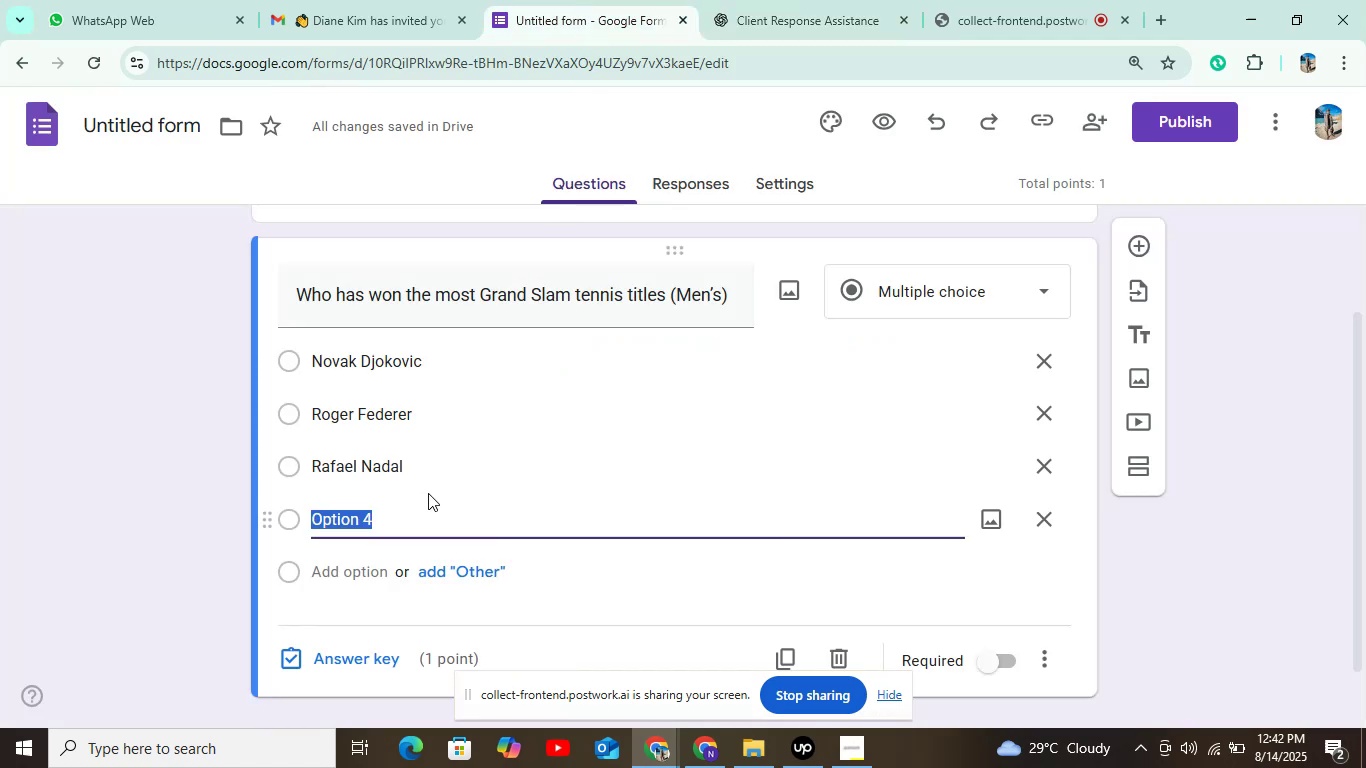 
key(Control+V)
 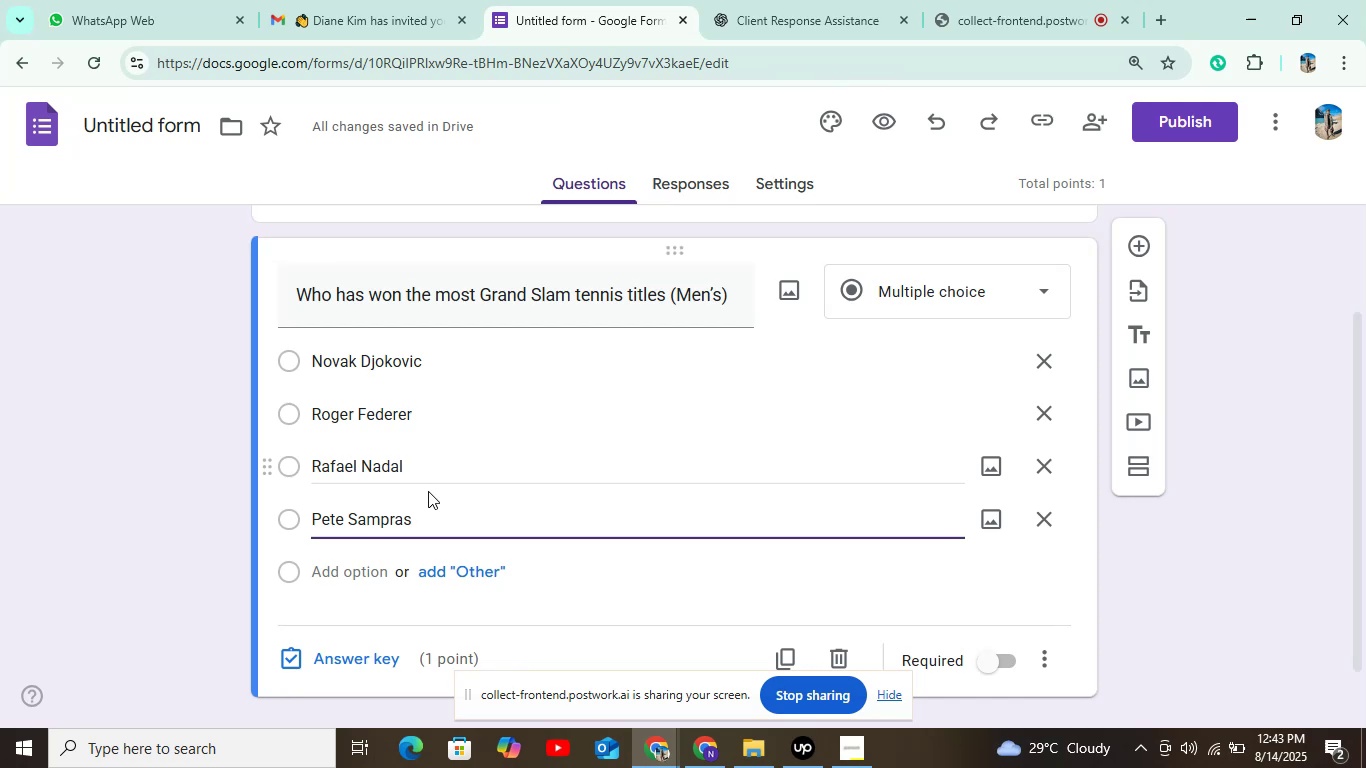 
wait(46.45)
 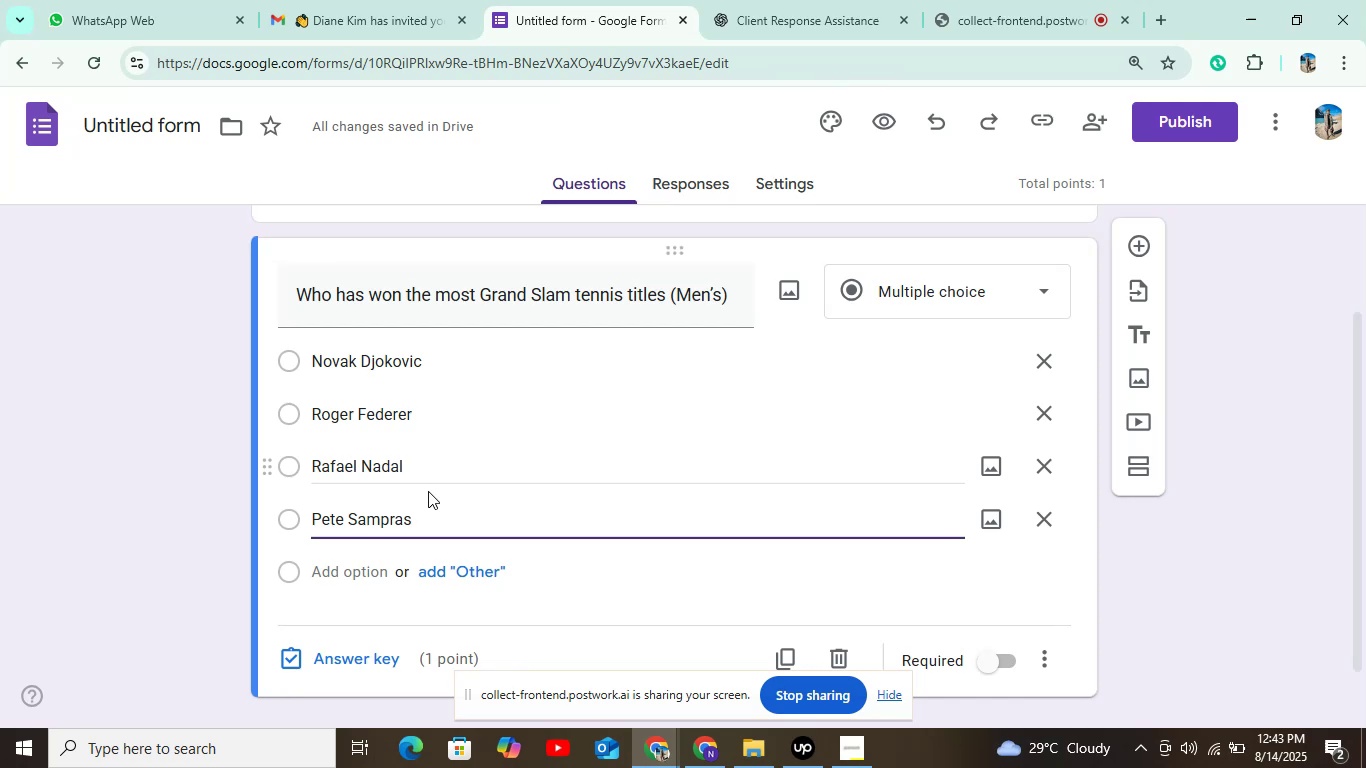 
left_click([373, 656])
 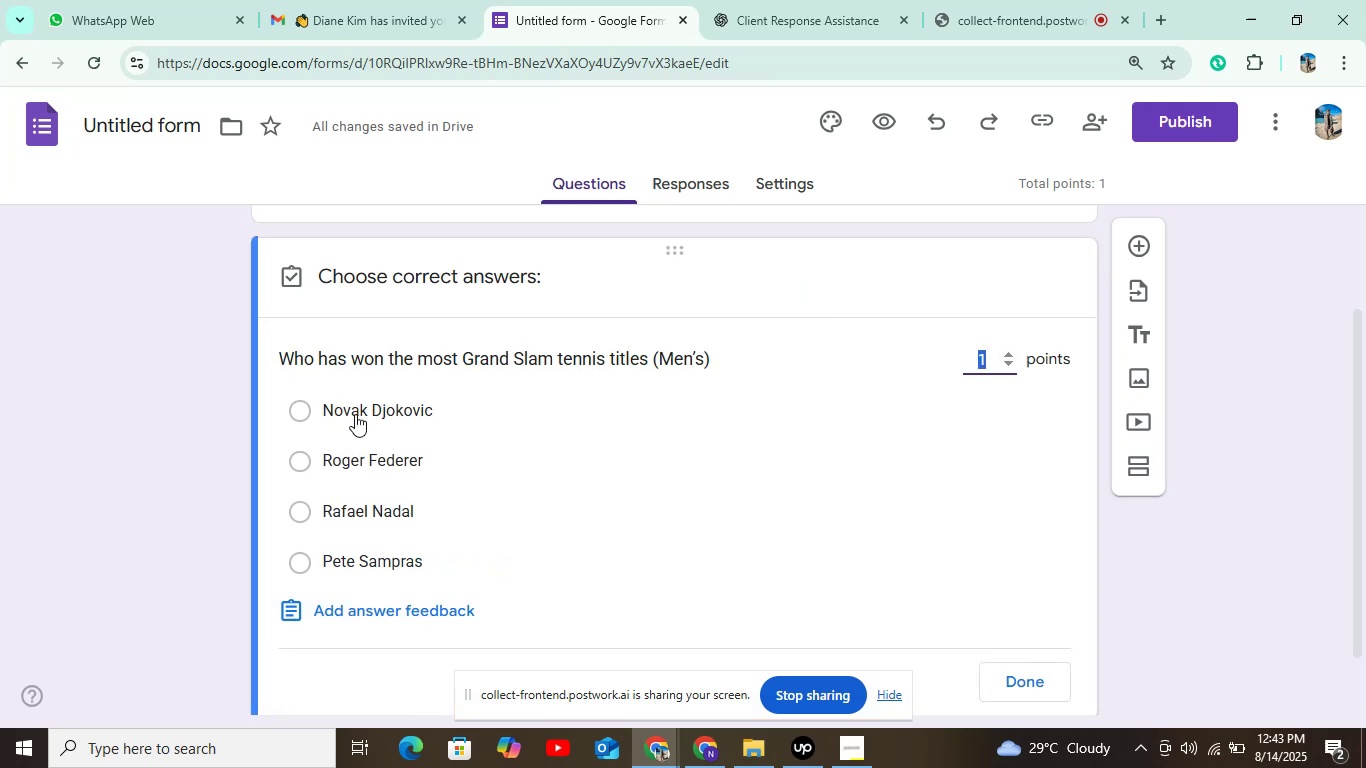 
left_click([368, 410])
 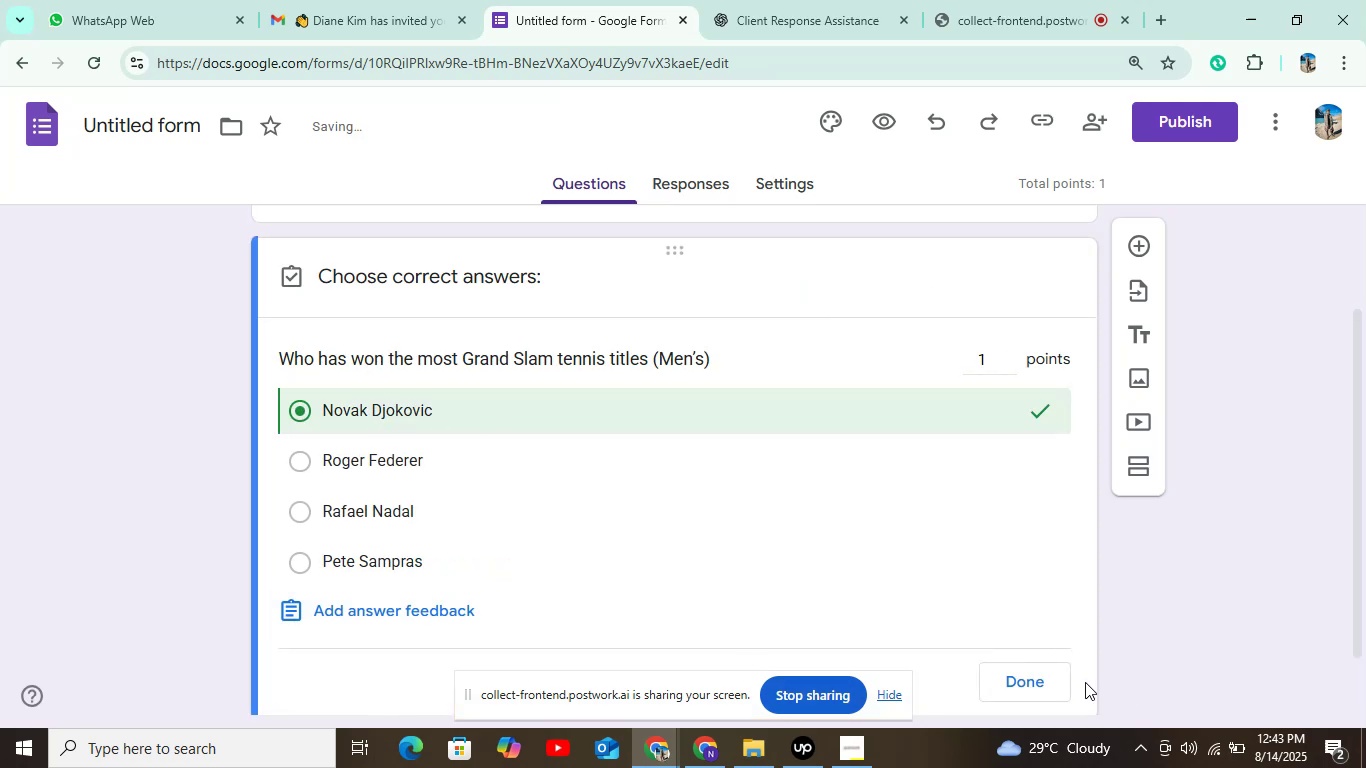 
scroll: coordinate [1004, 634], scroll_direction: down, amount: 2.0
 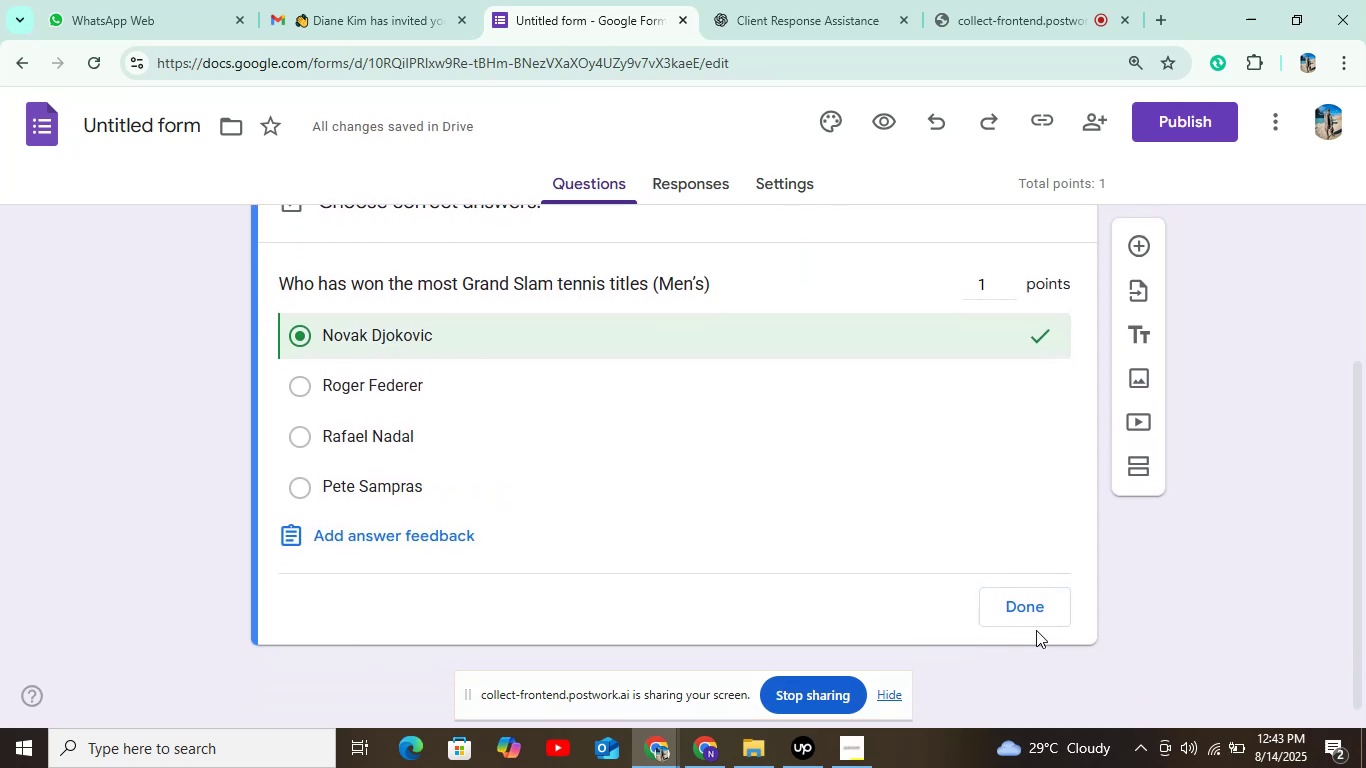 
left_click([1029, 611])
 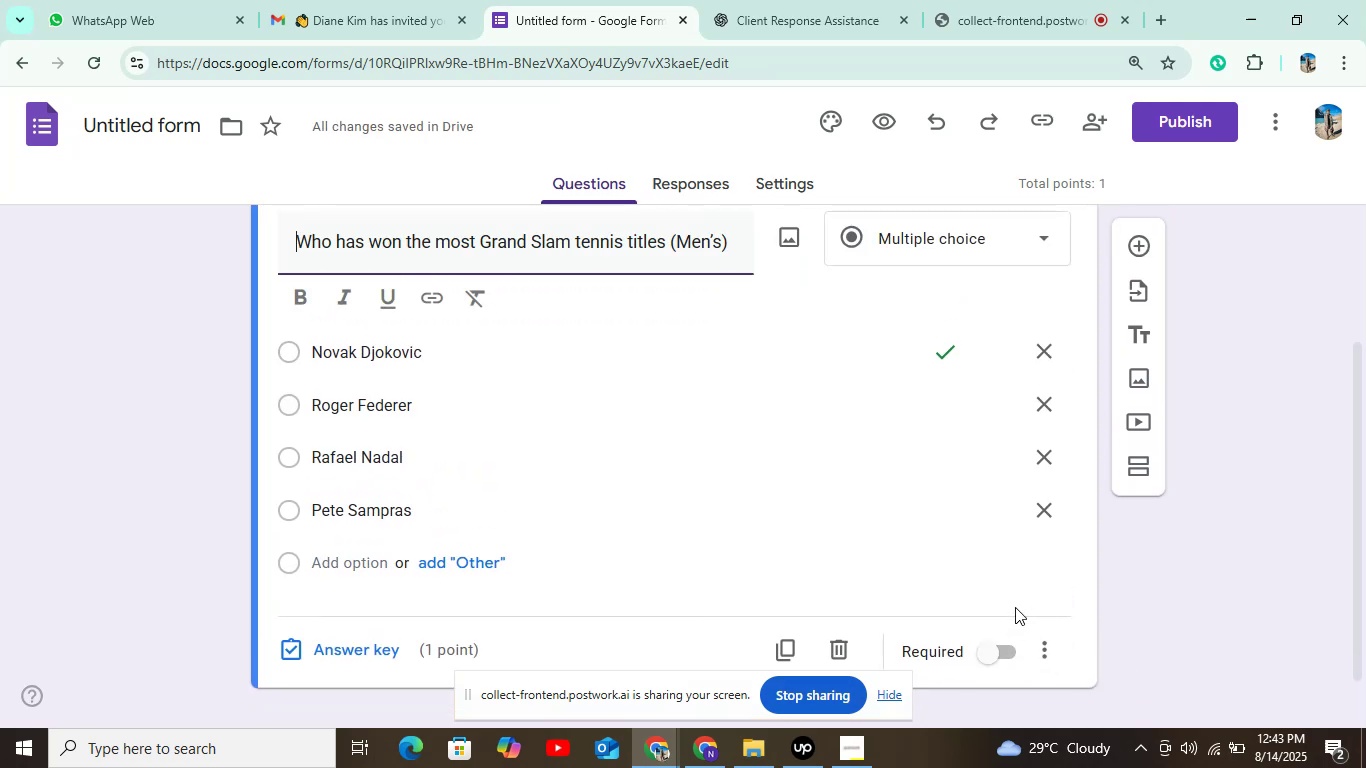 
mouse_move([844, 517])
 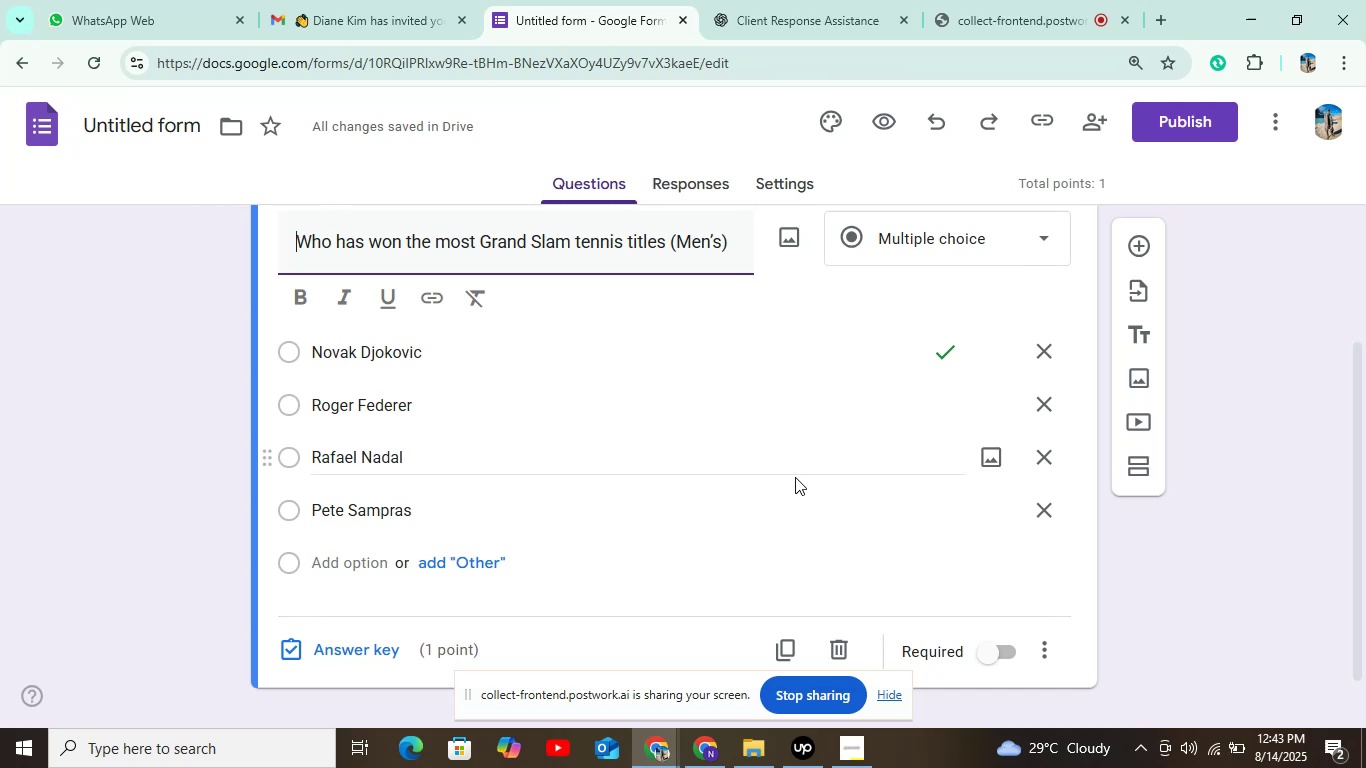 
scroll: coordinate [906, 514], scroll_direction: down, amount: 2.0
 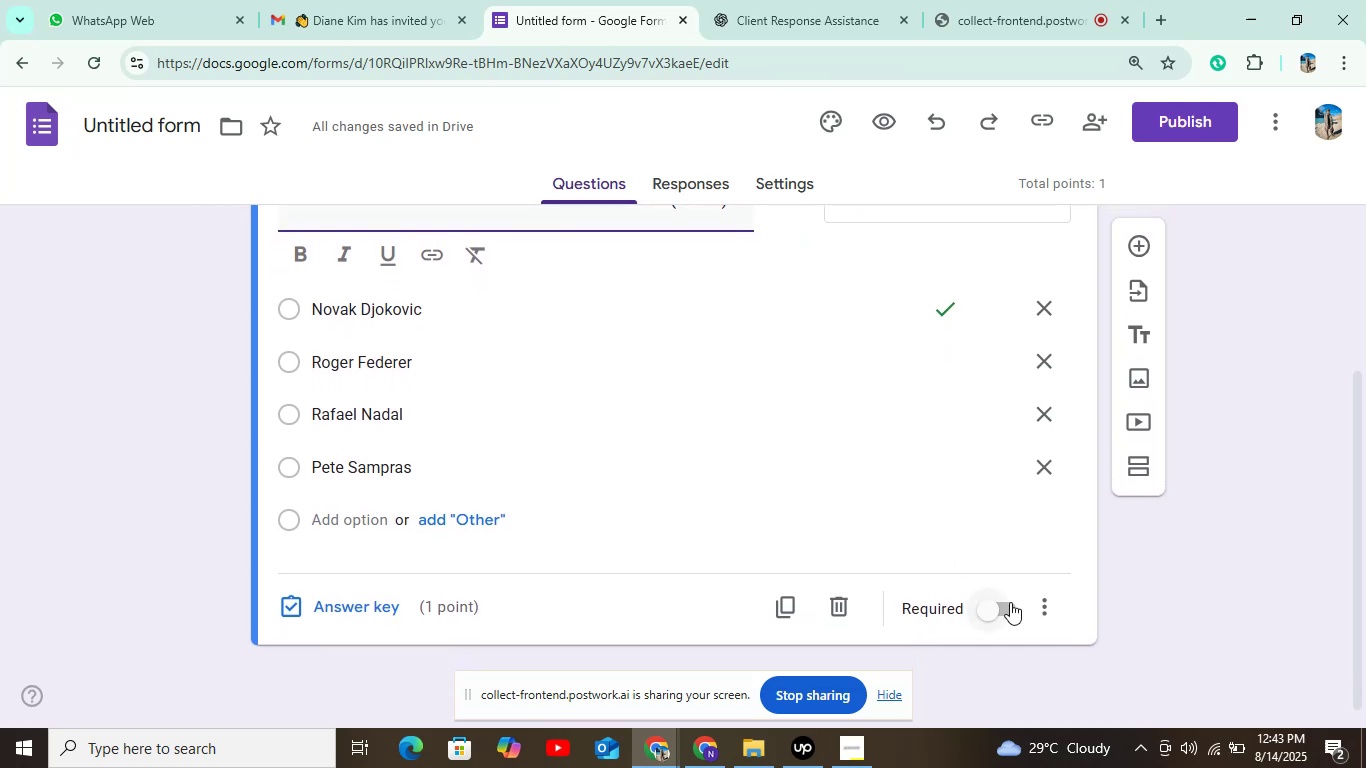 
left_click([1008, 605])
 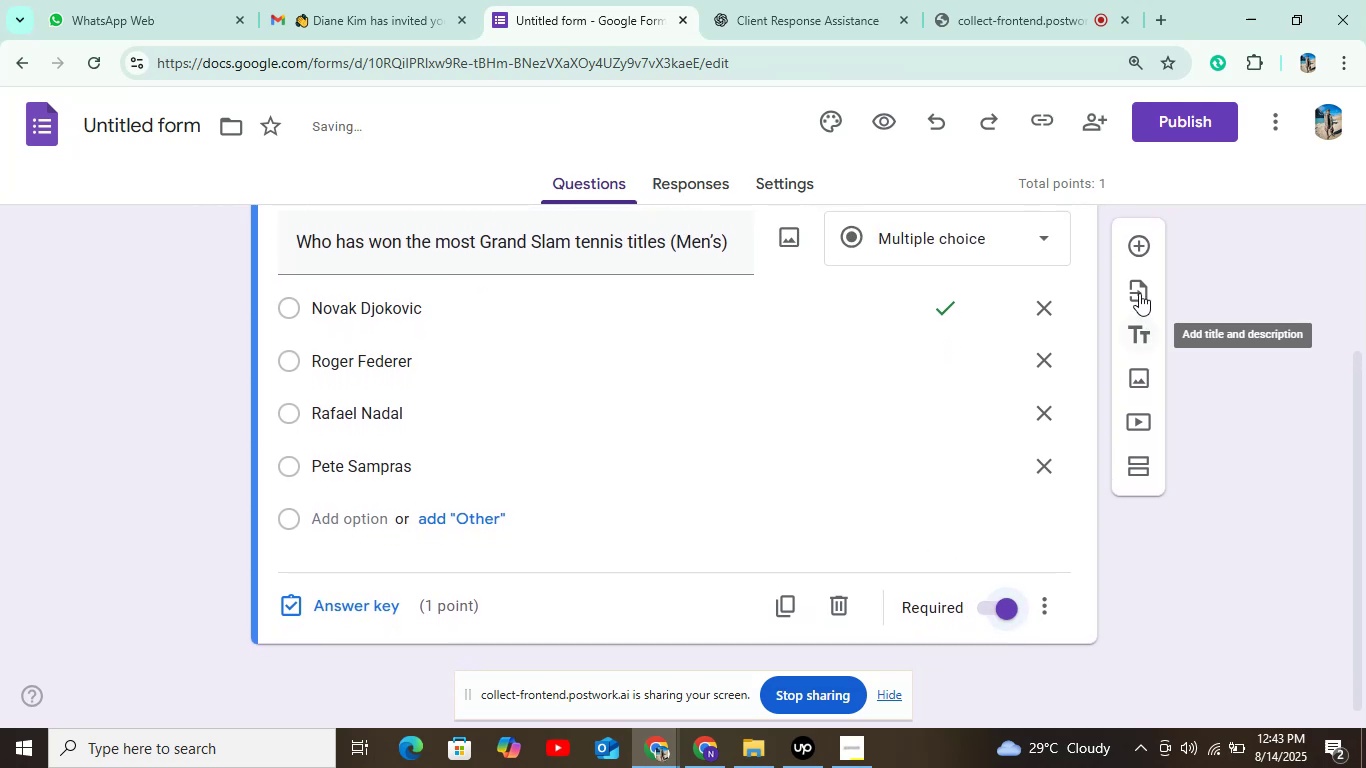 
left_click([1141, 246])
 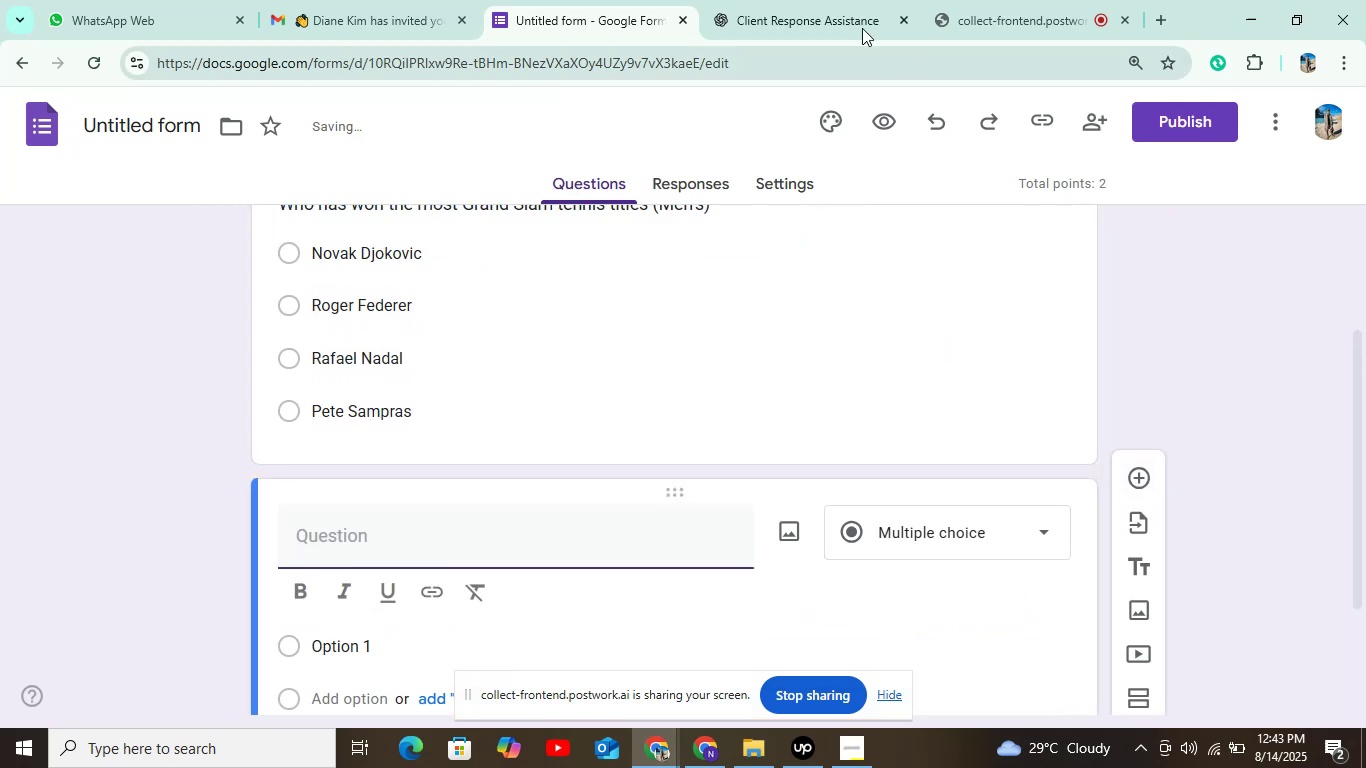 
left_click([834, 20])
 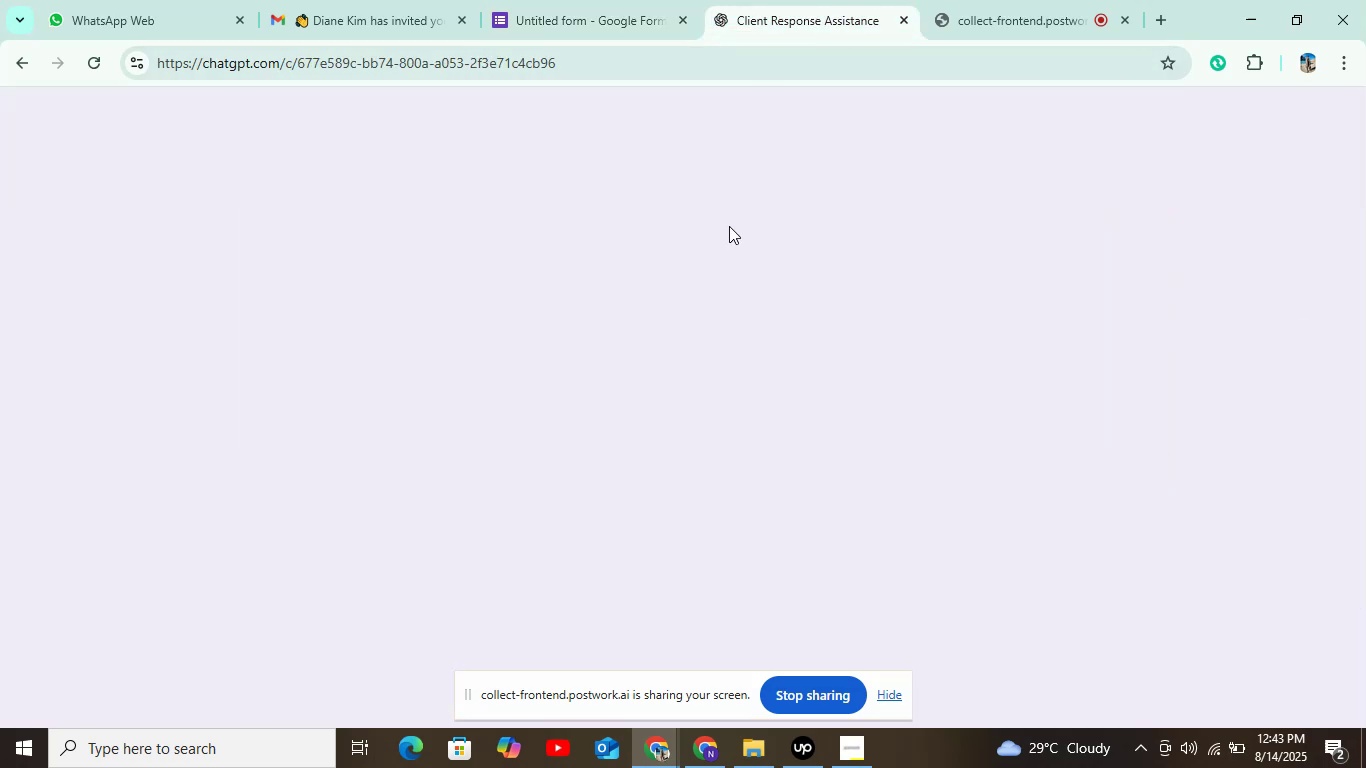 
scroll: coordinate [729, 226], scroll_direction: down, amount: 1.0
 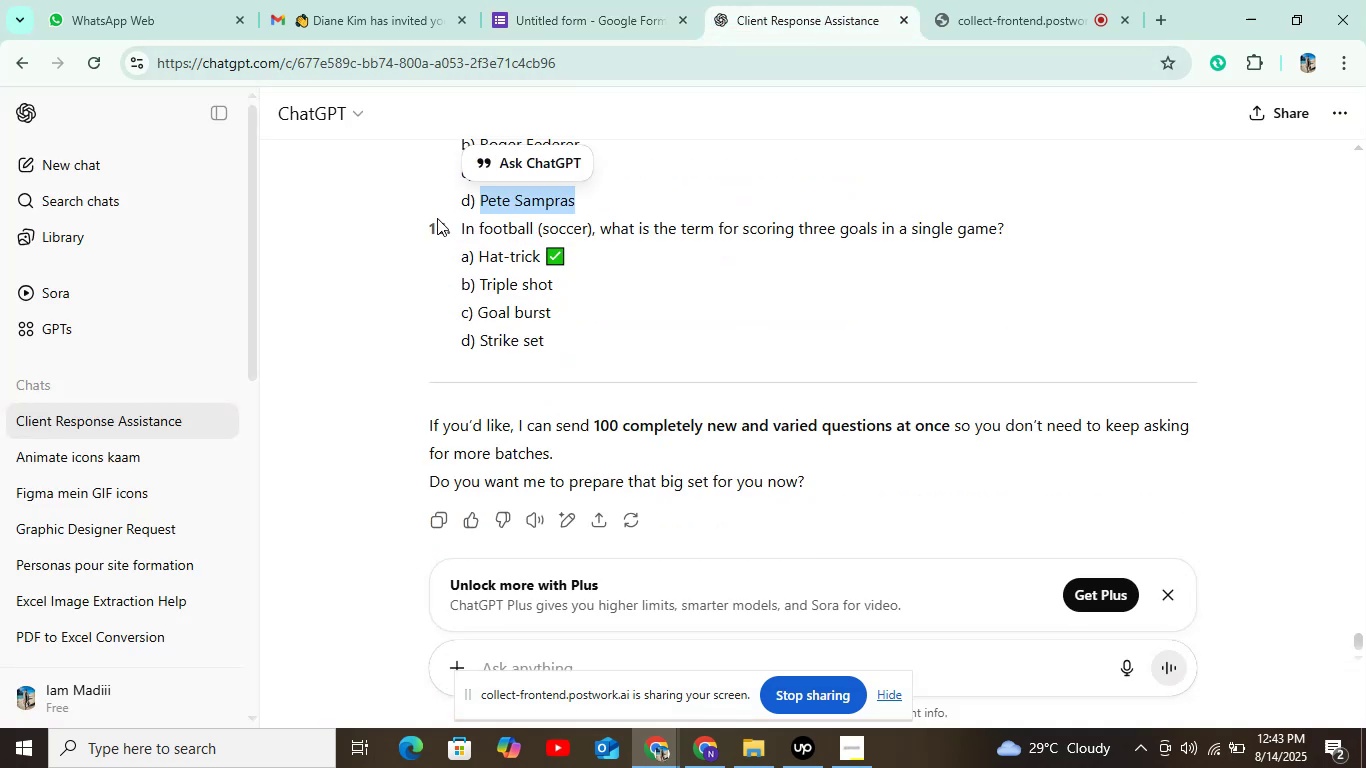 
left_click_drag(start_coordinate=[460, 228], to_coordinate=[1002, 229])
 